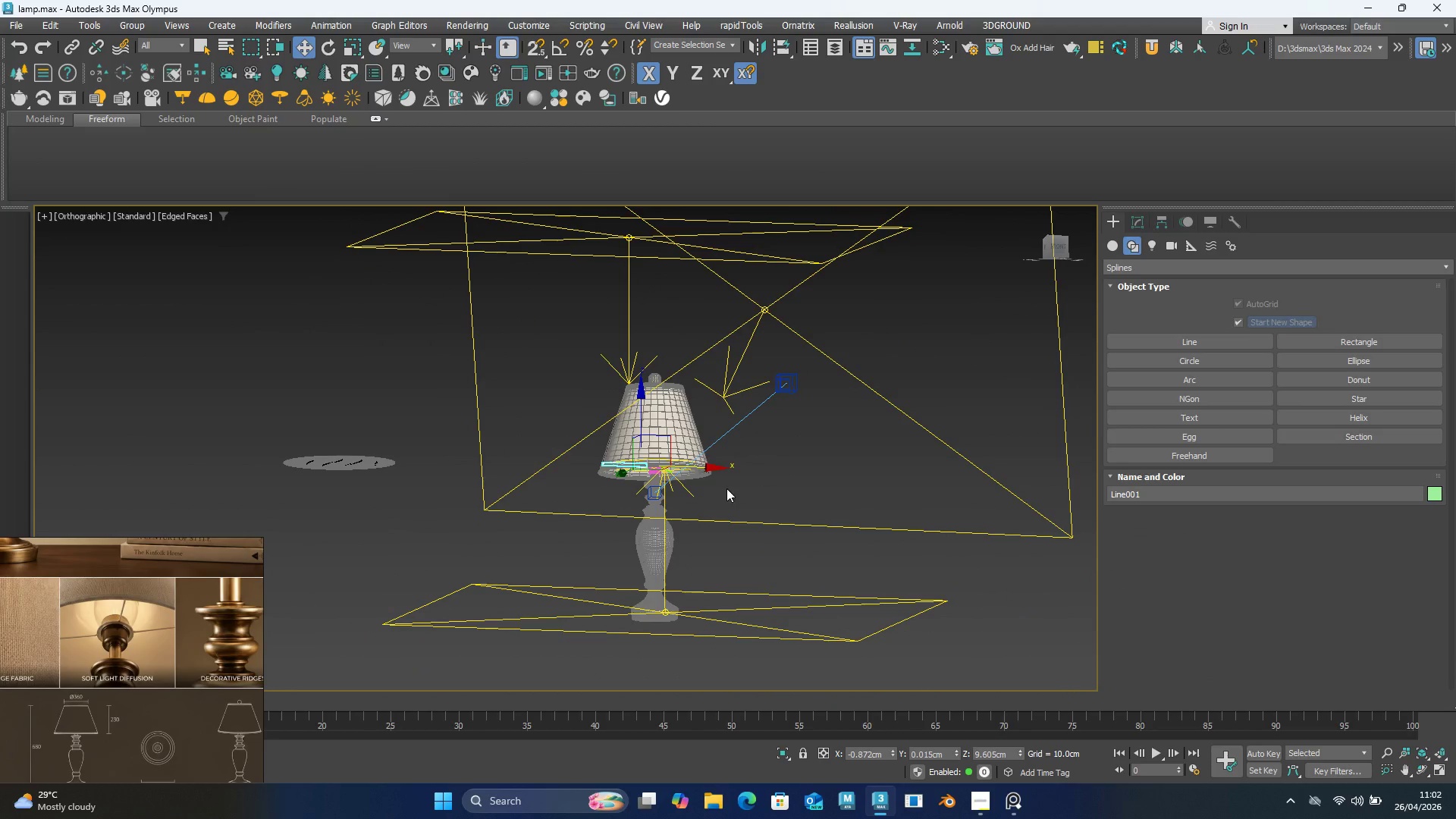 
left_click([824, 431])
 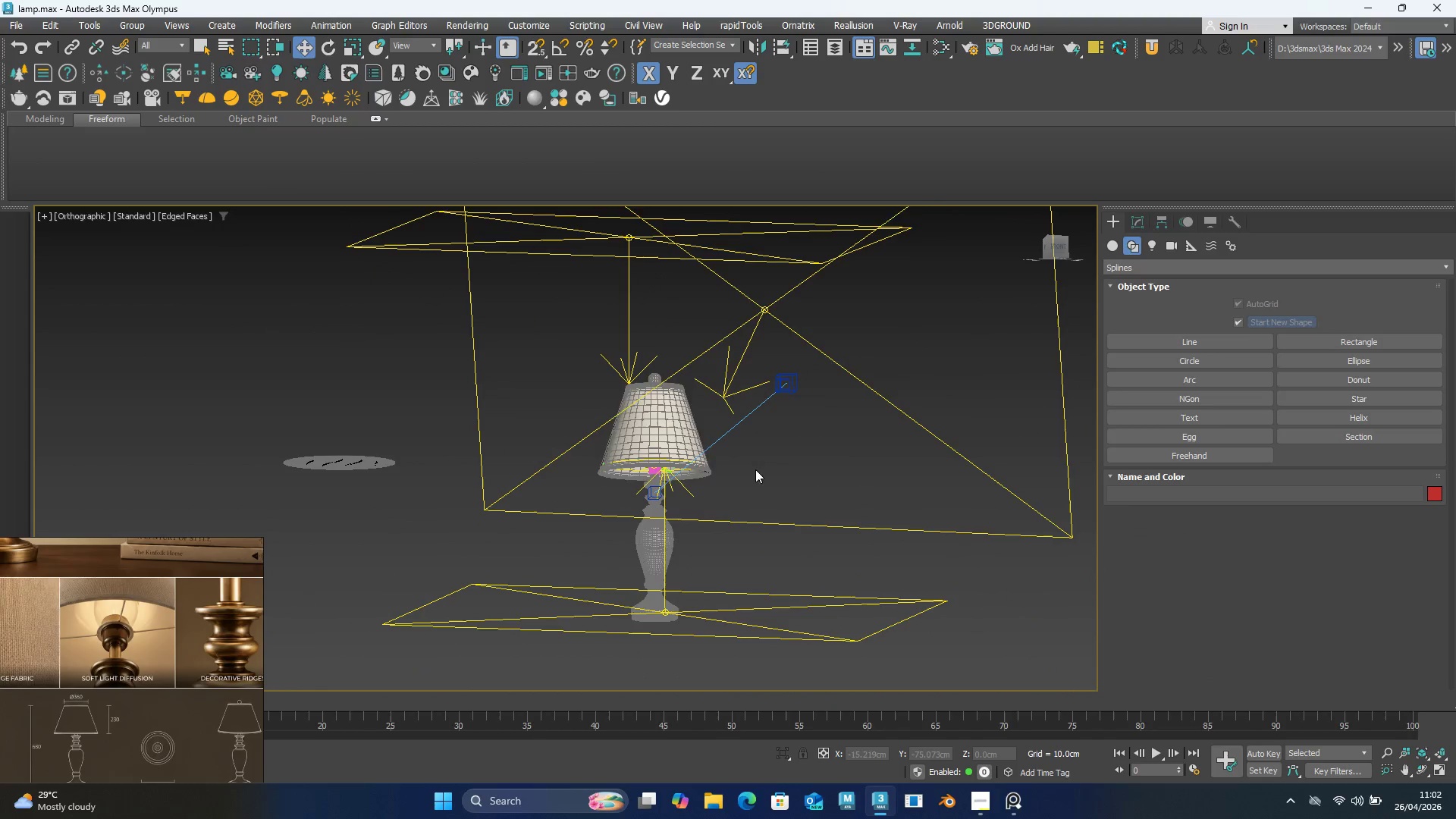 
hold_key(key=AltLeft, duration=0.53)
scroll: coordinate [654, 473], scroll_direction: up, amount: 1.0
 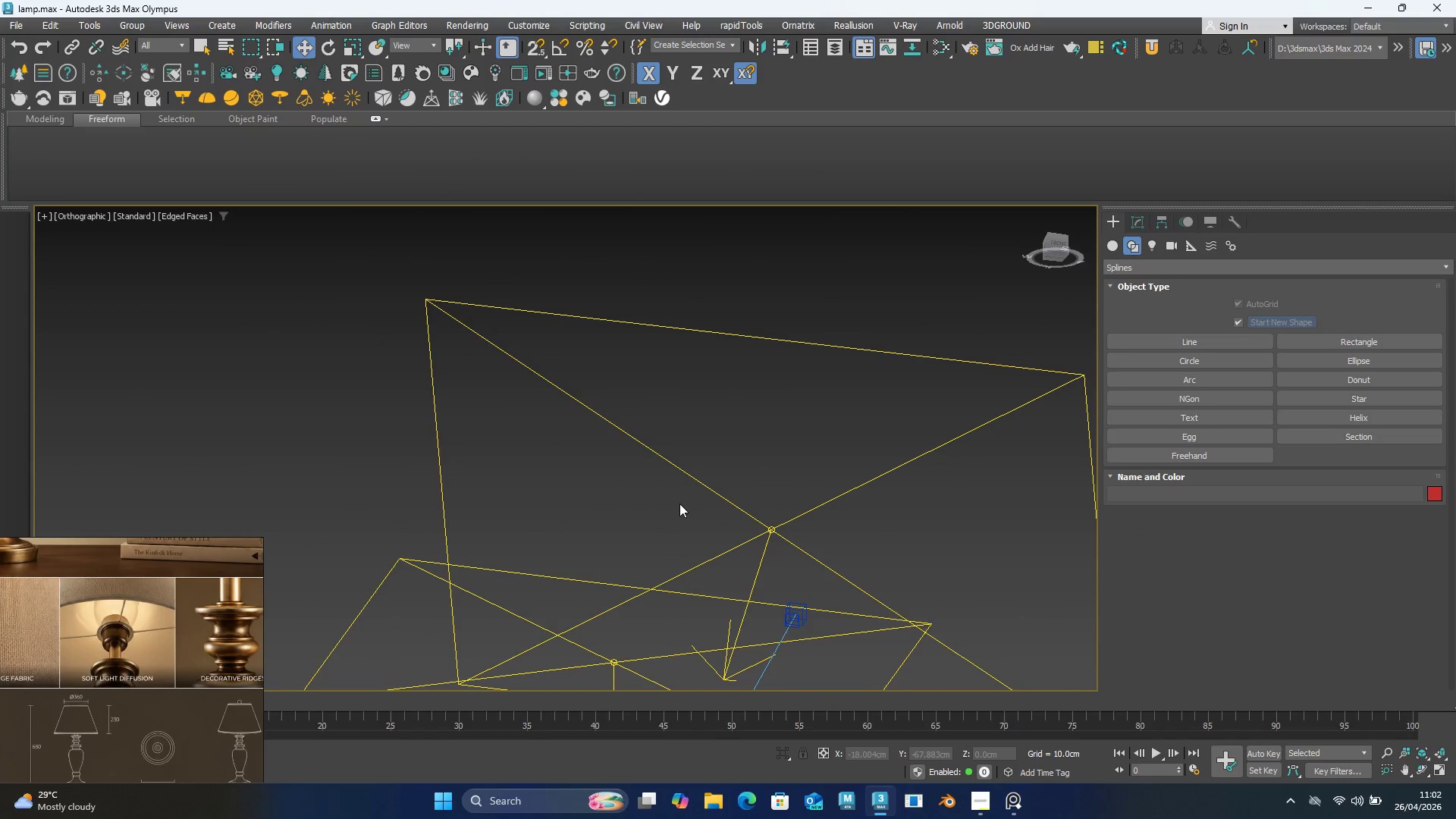 
key(F5)
 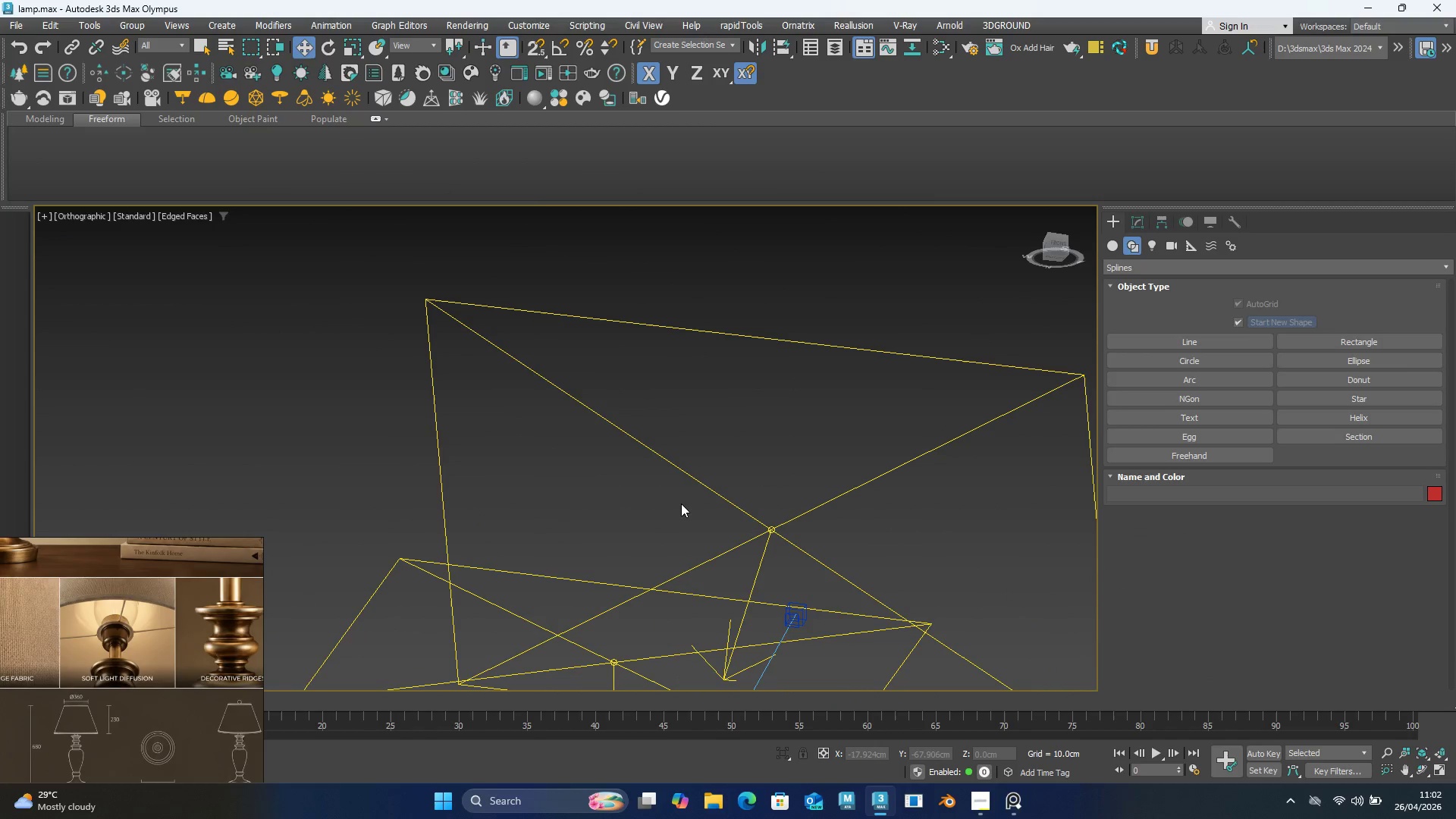 
key(F4)
 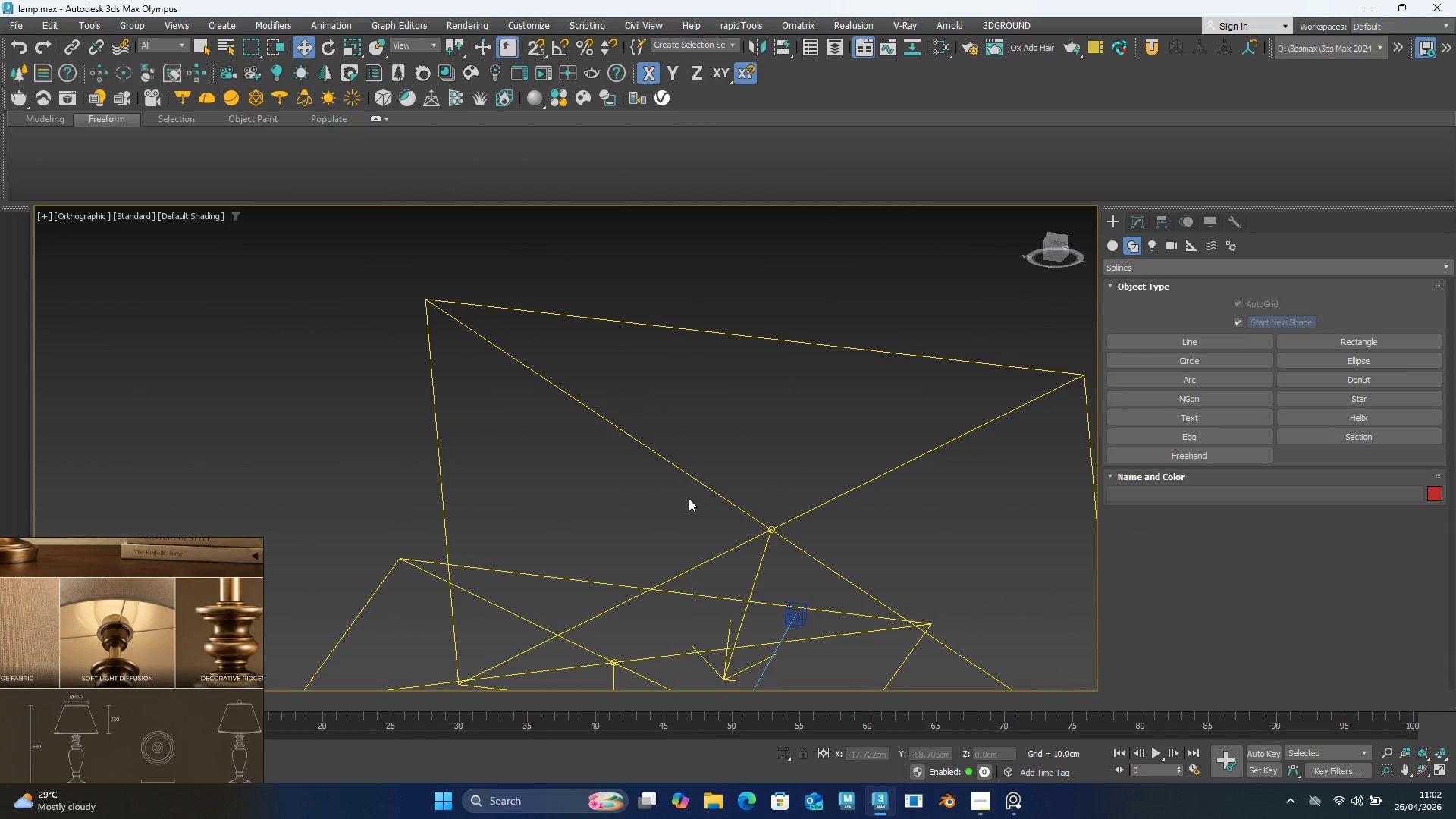 
scroll: coordinate [713, 443], scroll_direction: down, amount: 2.0
 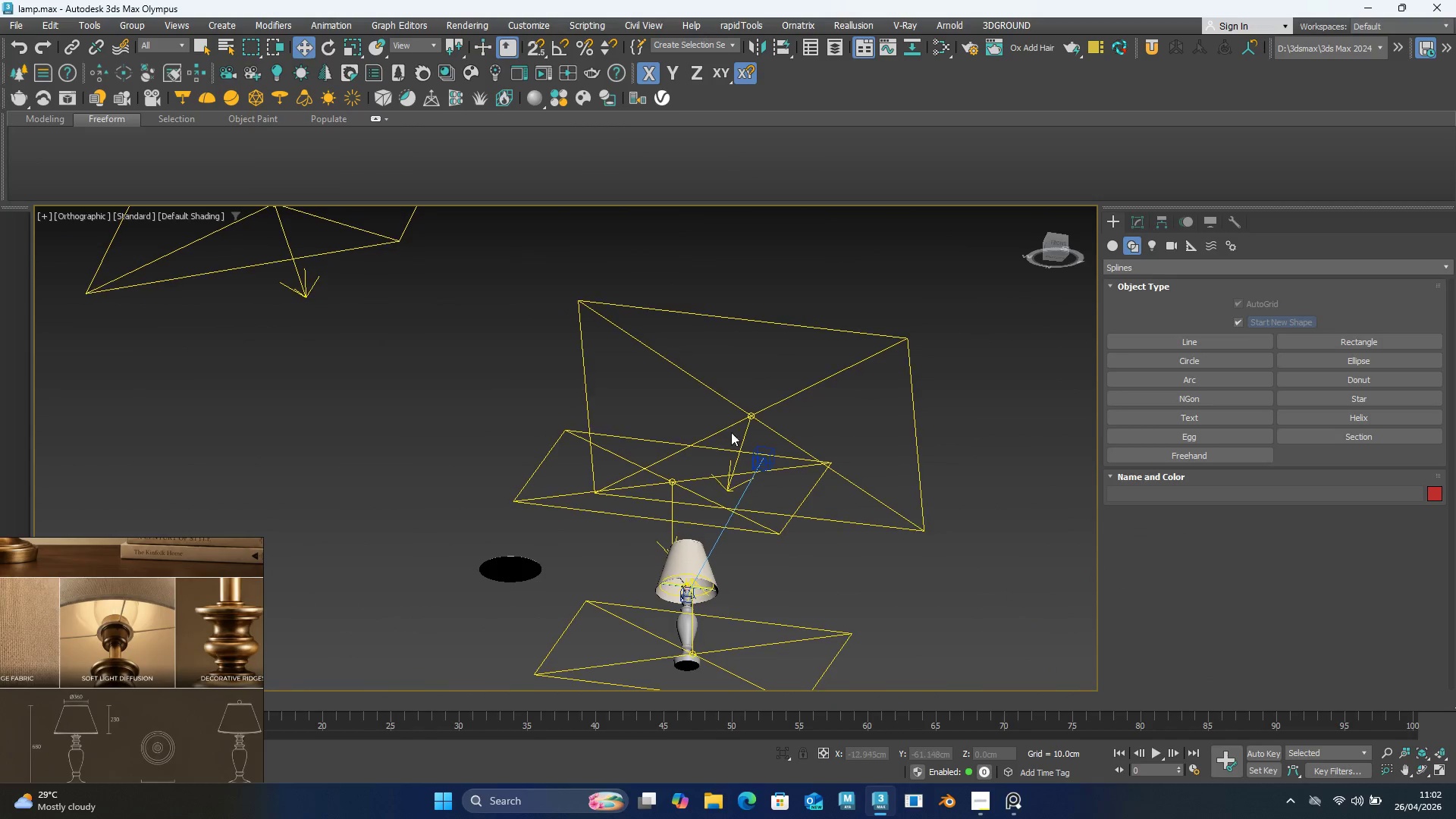 
scroll: coordinate [737, 422], scroll_direction: up, amount: 8.0
 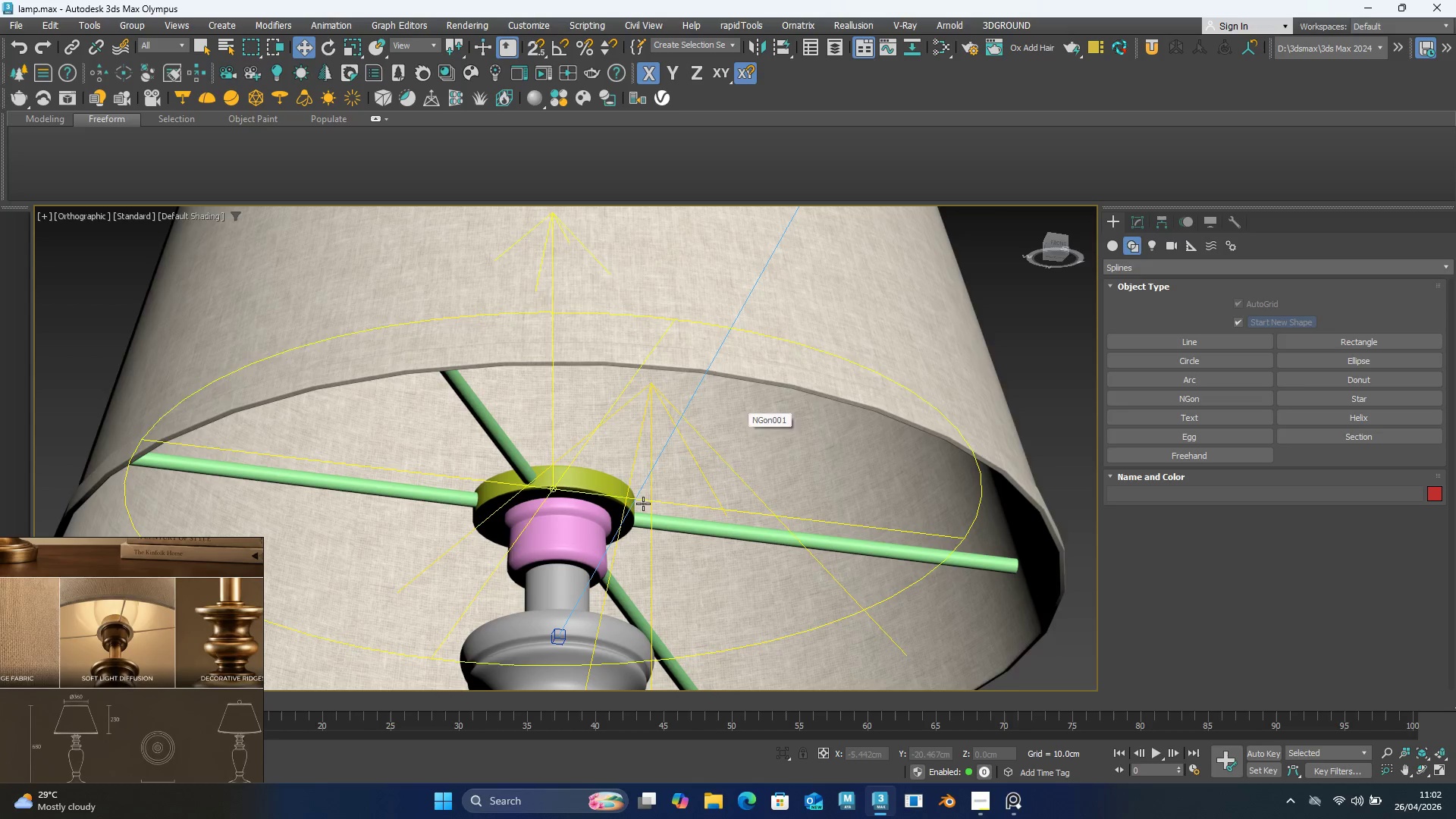 
scroll: coordinate [641, 507], scroll_direction: down, amount: 3.0
 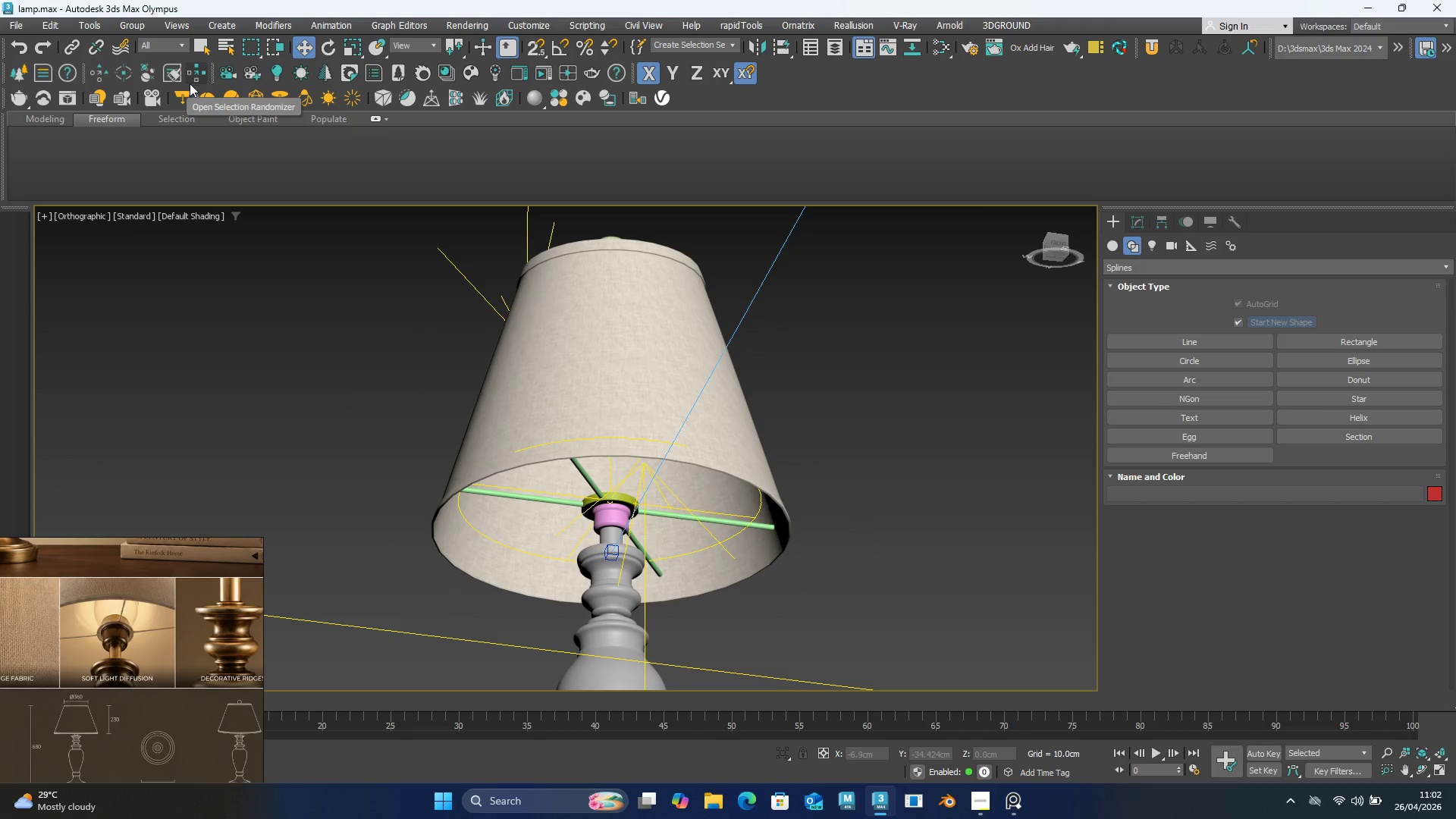 
left_click([541, 67])
 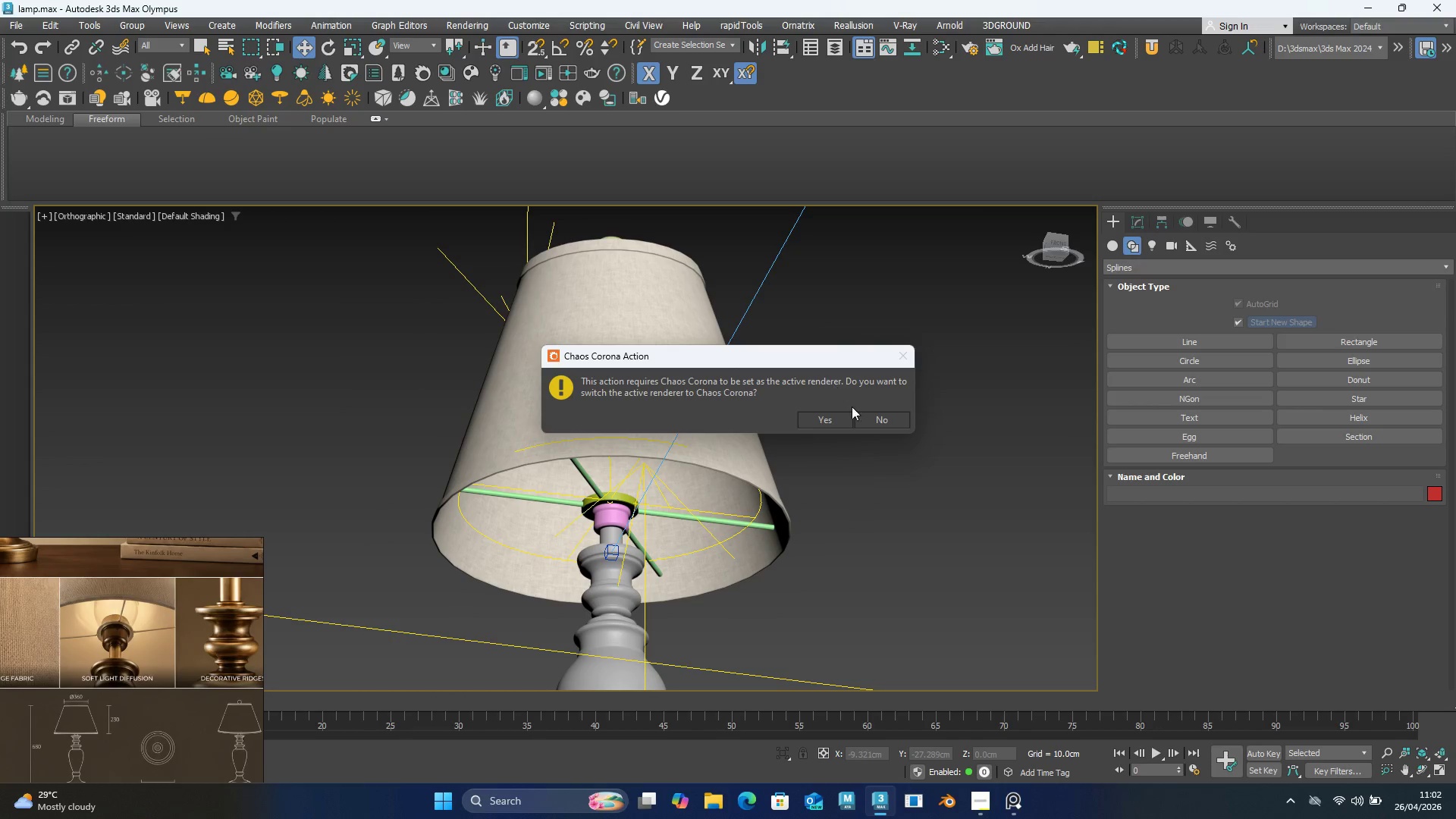 
left_click([876, 427])
 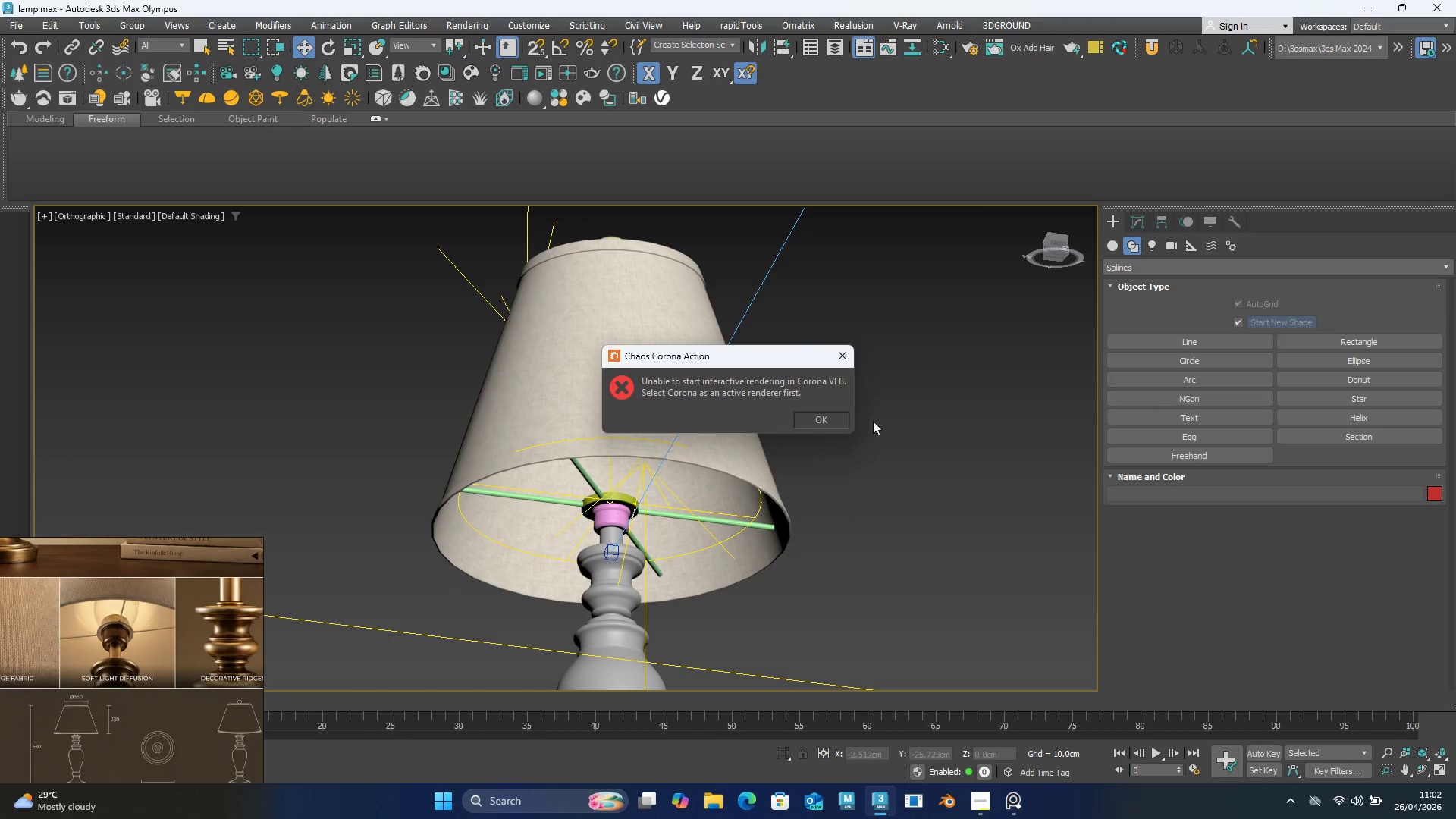 
left_click([821, 419])
 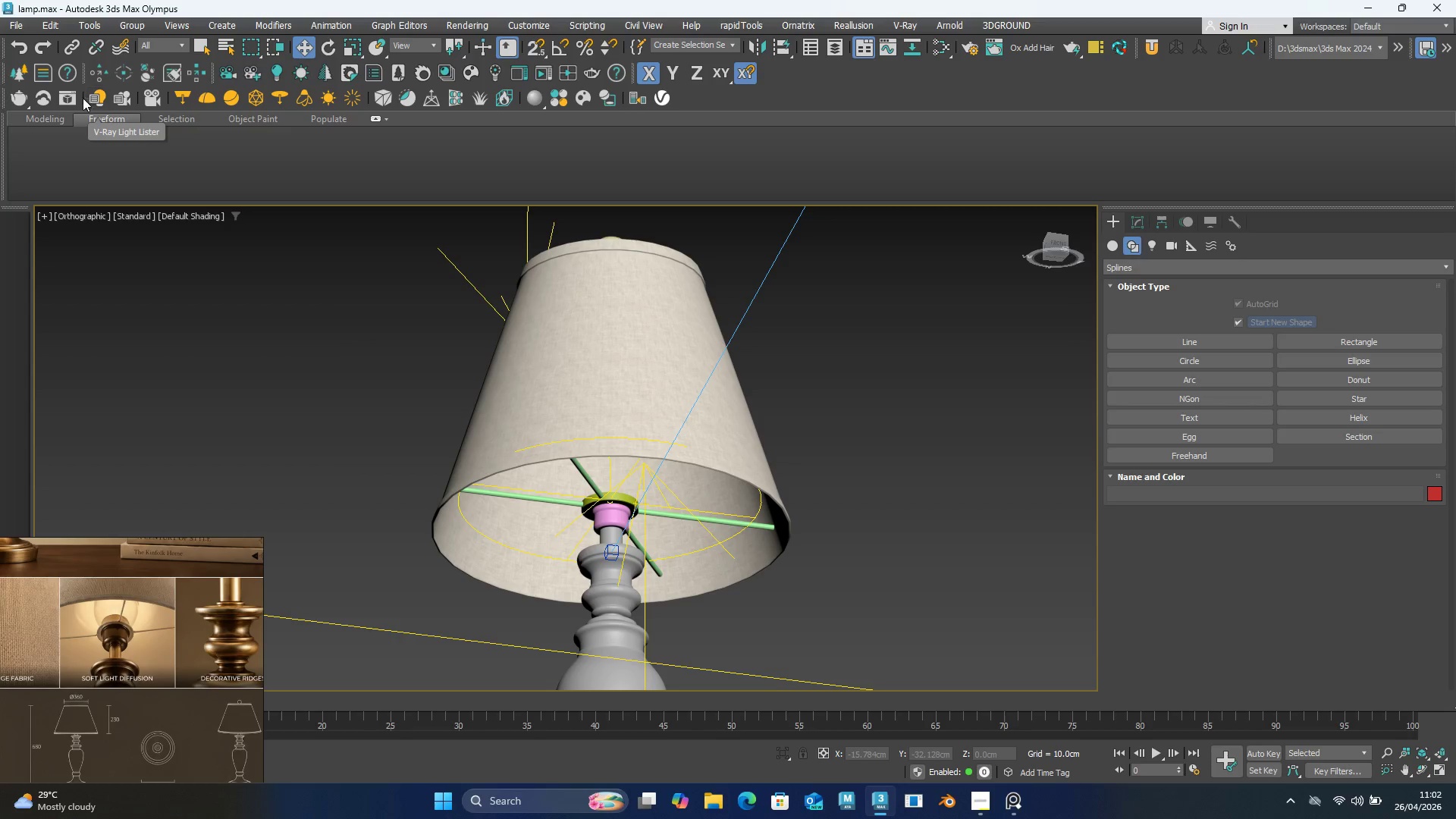 
left_click([77, 98])
 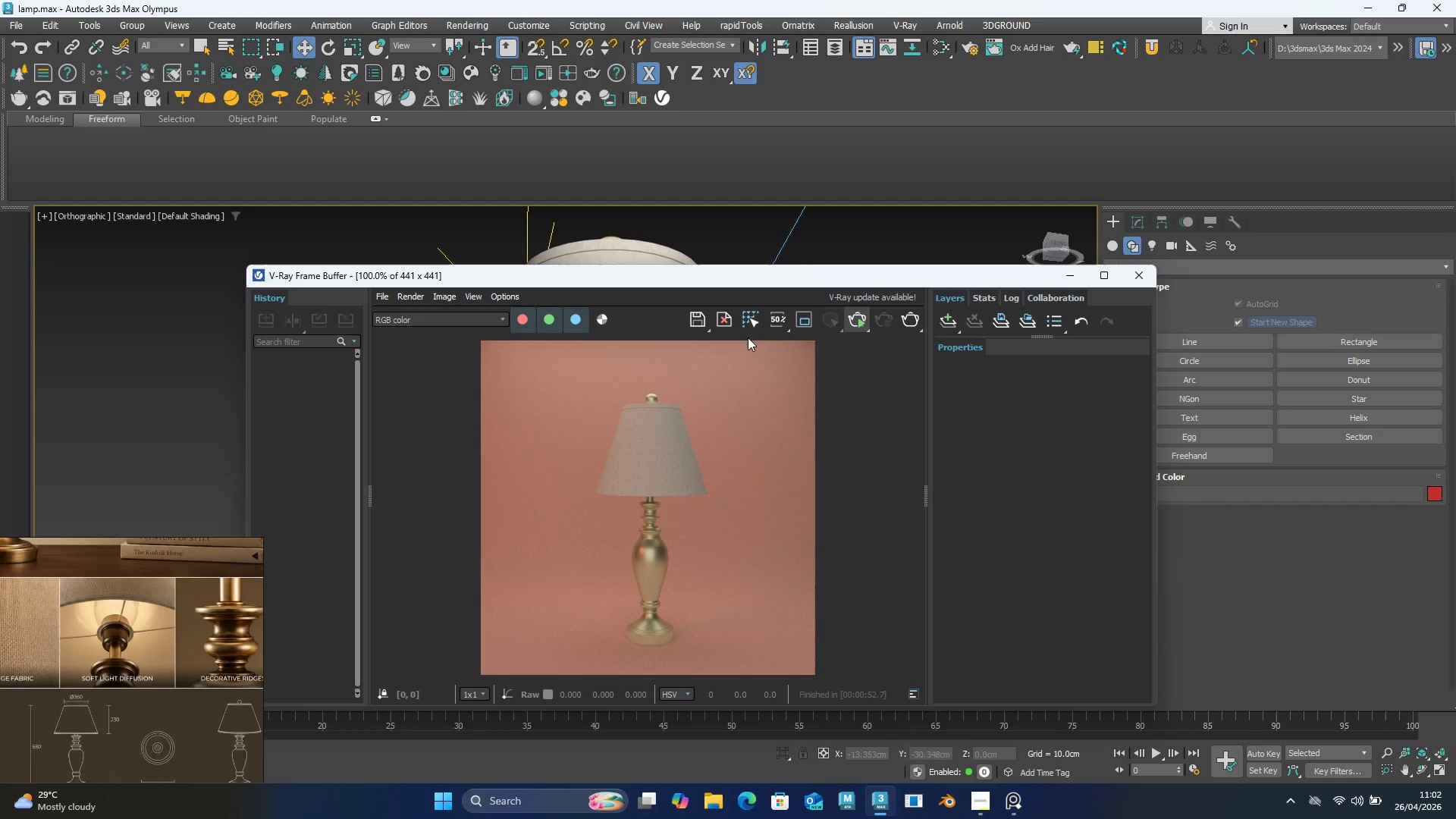 
scroll: coordinate [659, 522], scroll_direction: none, amount: 0.0
 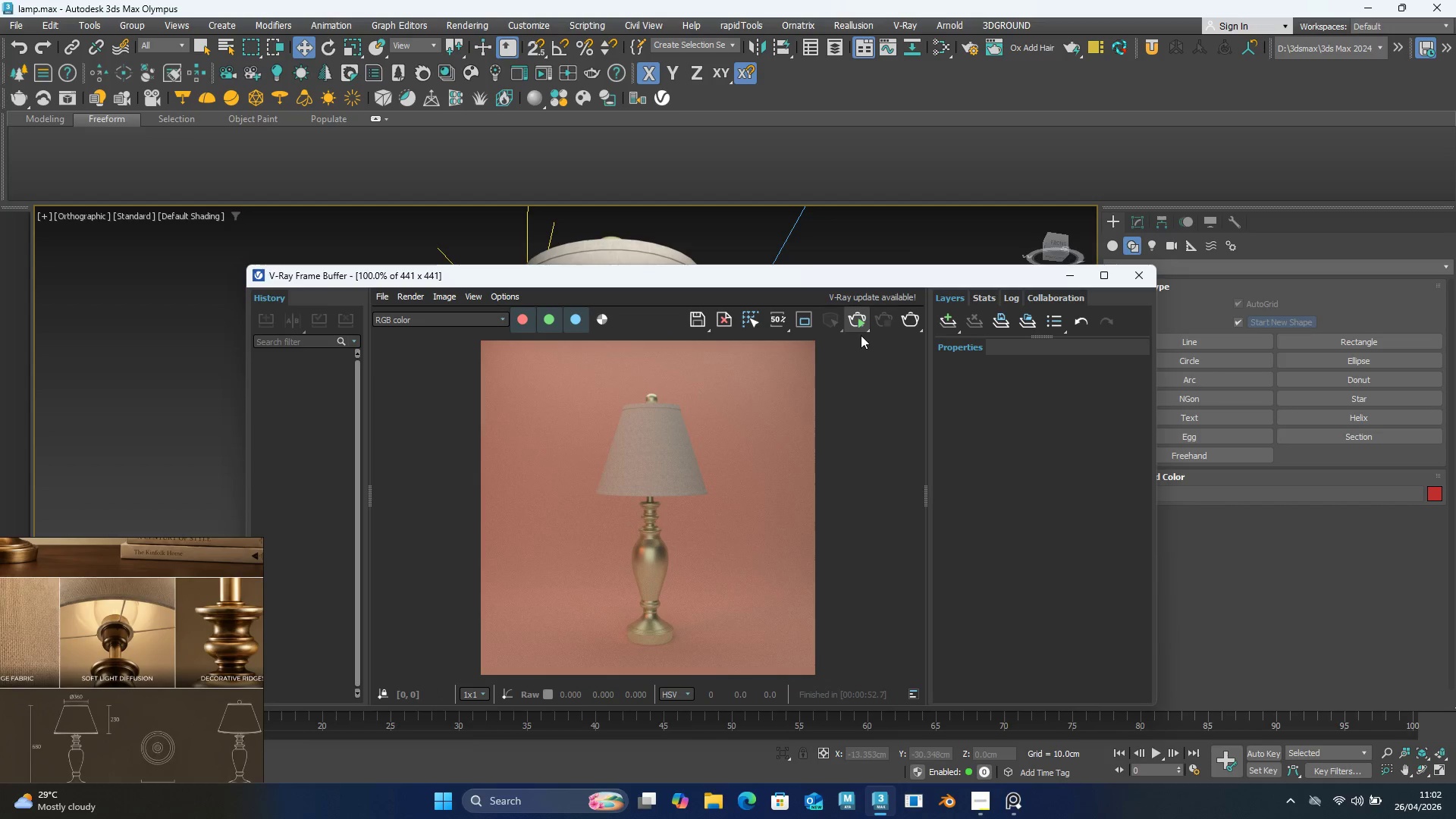 
left_click([863, 325])
 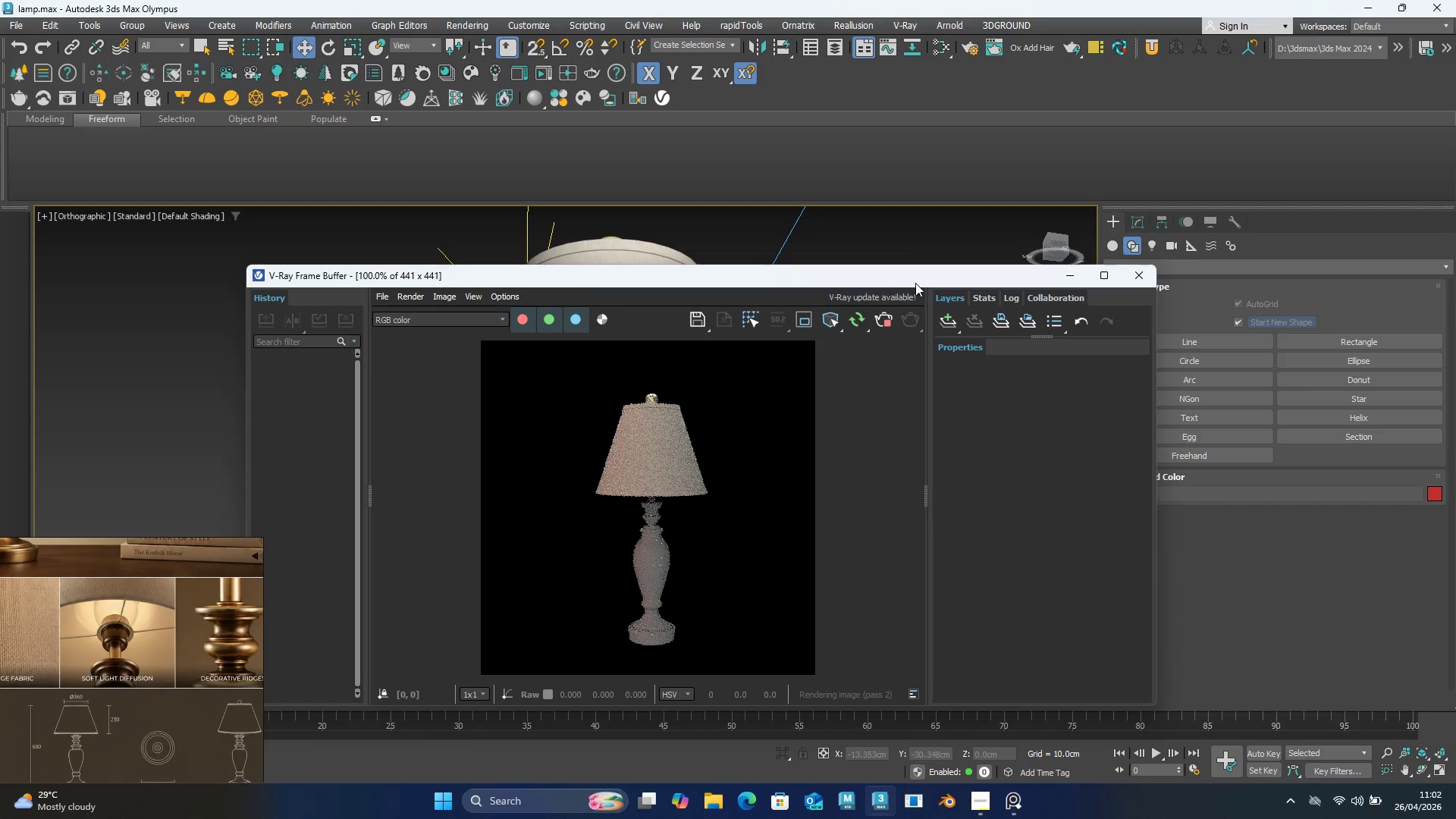 
left_click_drag(start_coordinate=[915, 283], to_coordinate=[647, 214])
 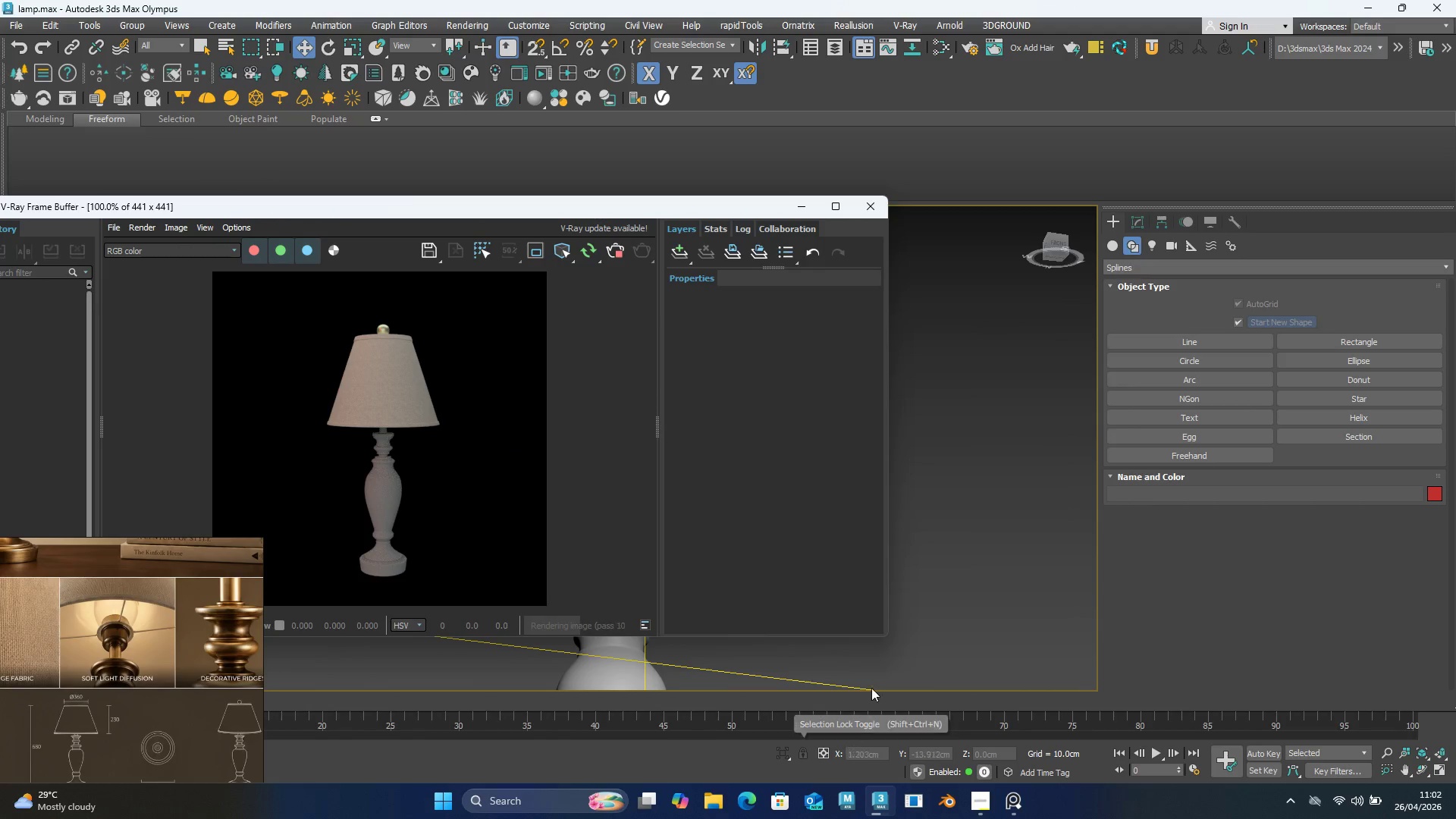 
right_click([981, 480])
 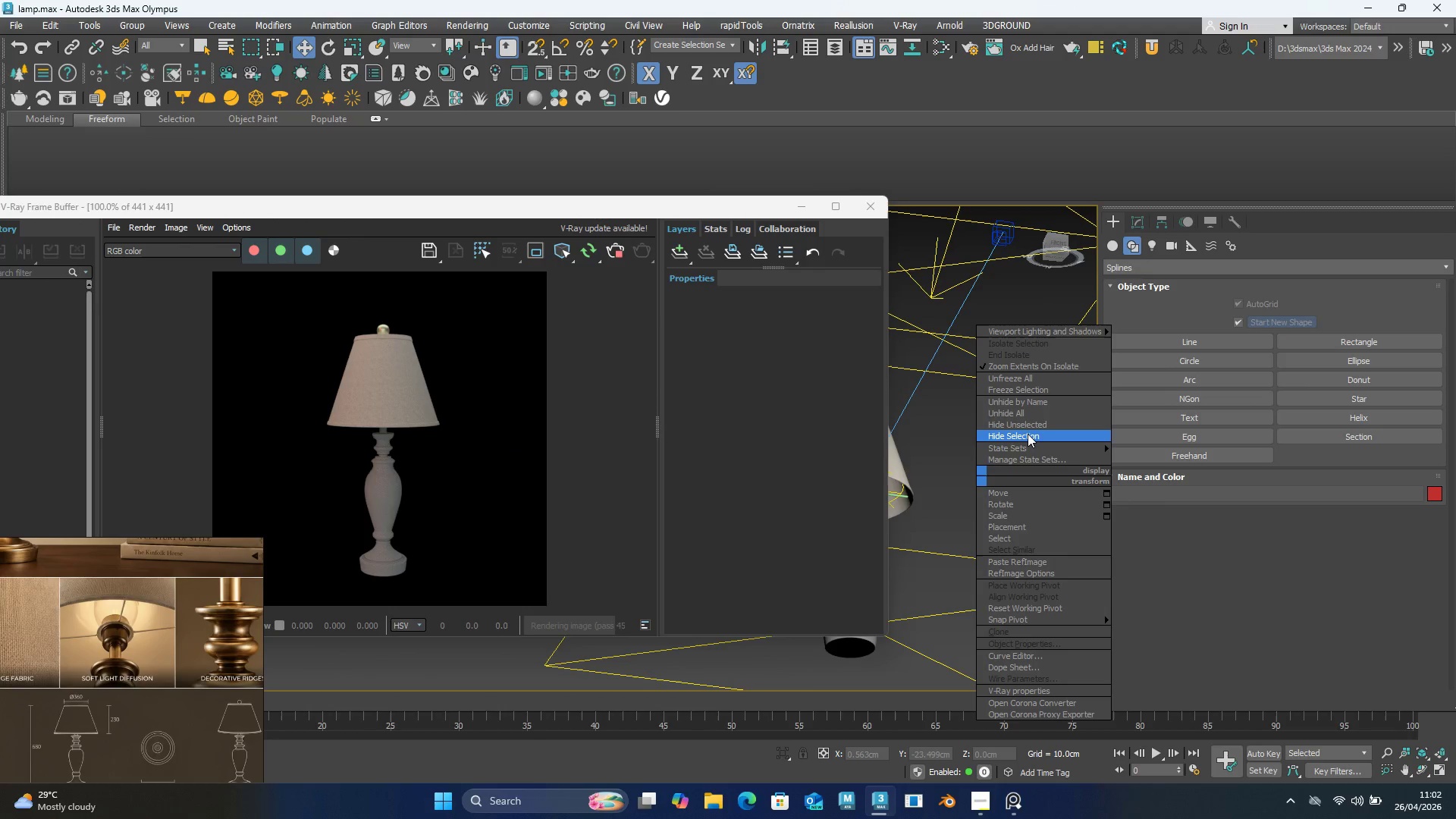 
scroll: coordinate [981, 480], scroll_direction: down, amount: 3.0
 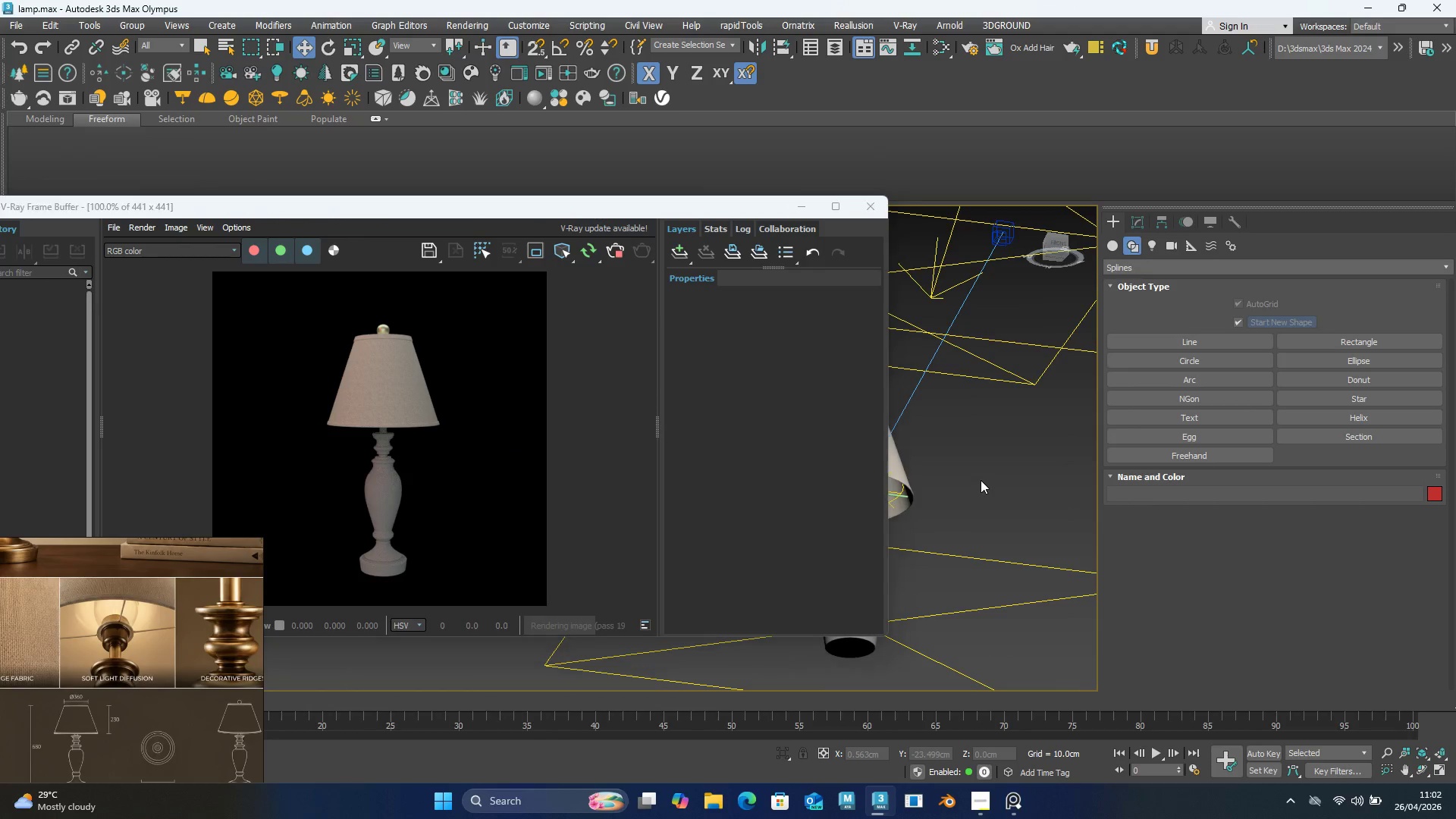 
left_click([1028, 434])
 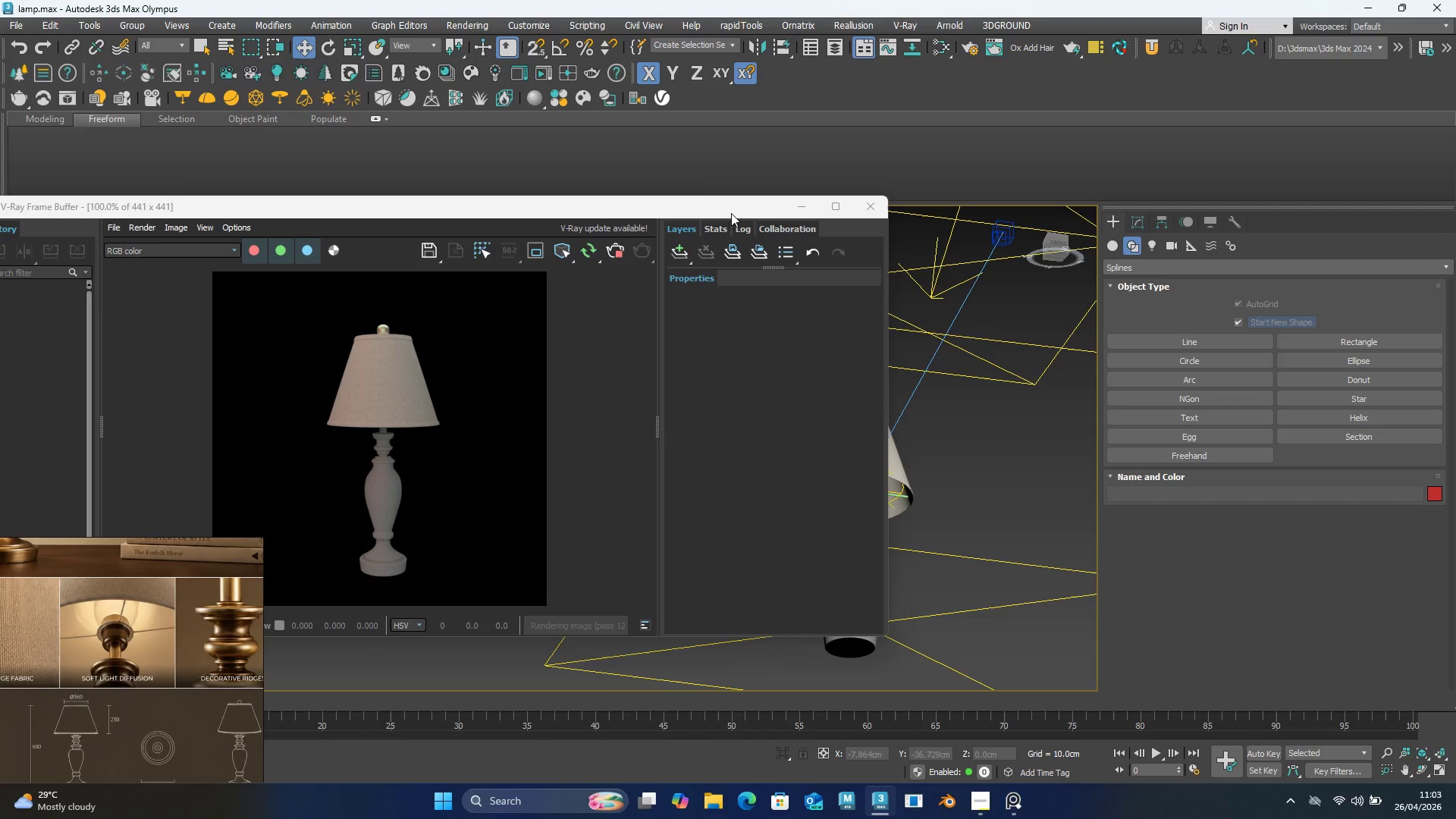 
right_click([1029, 459])
 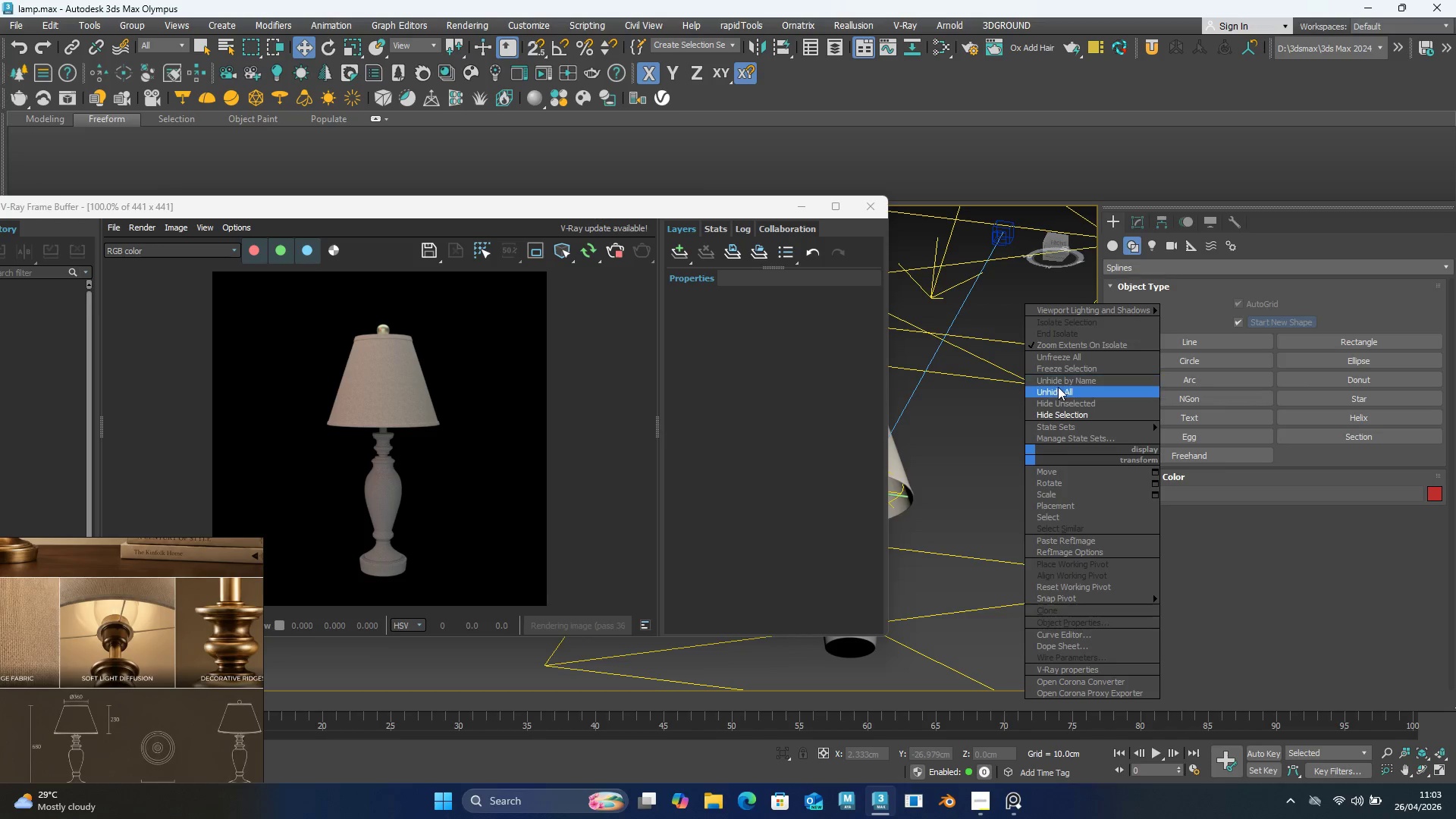 
left_click([1058, 390])
 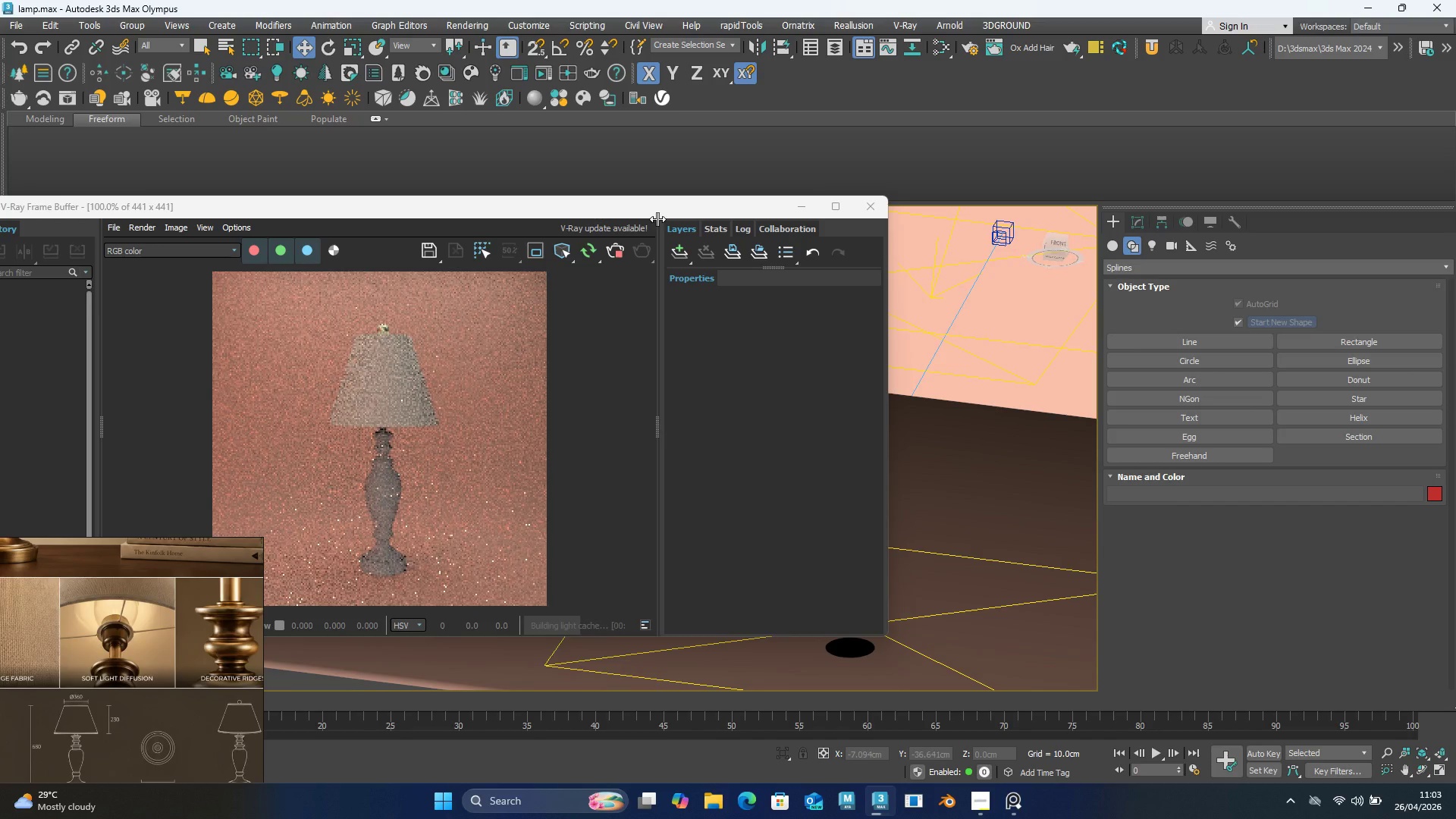 
left_click_drag(start_coordinate=[659, 218], to_coordinate=[670, 575])
 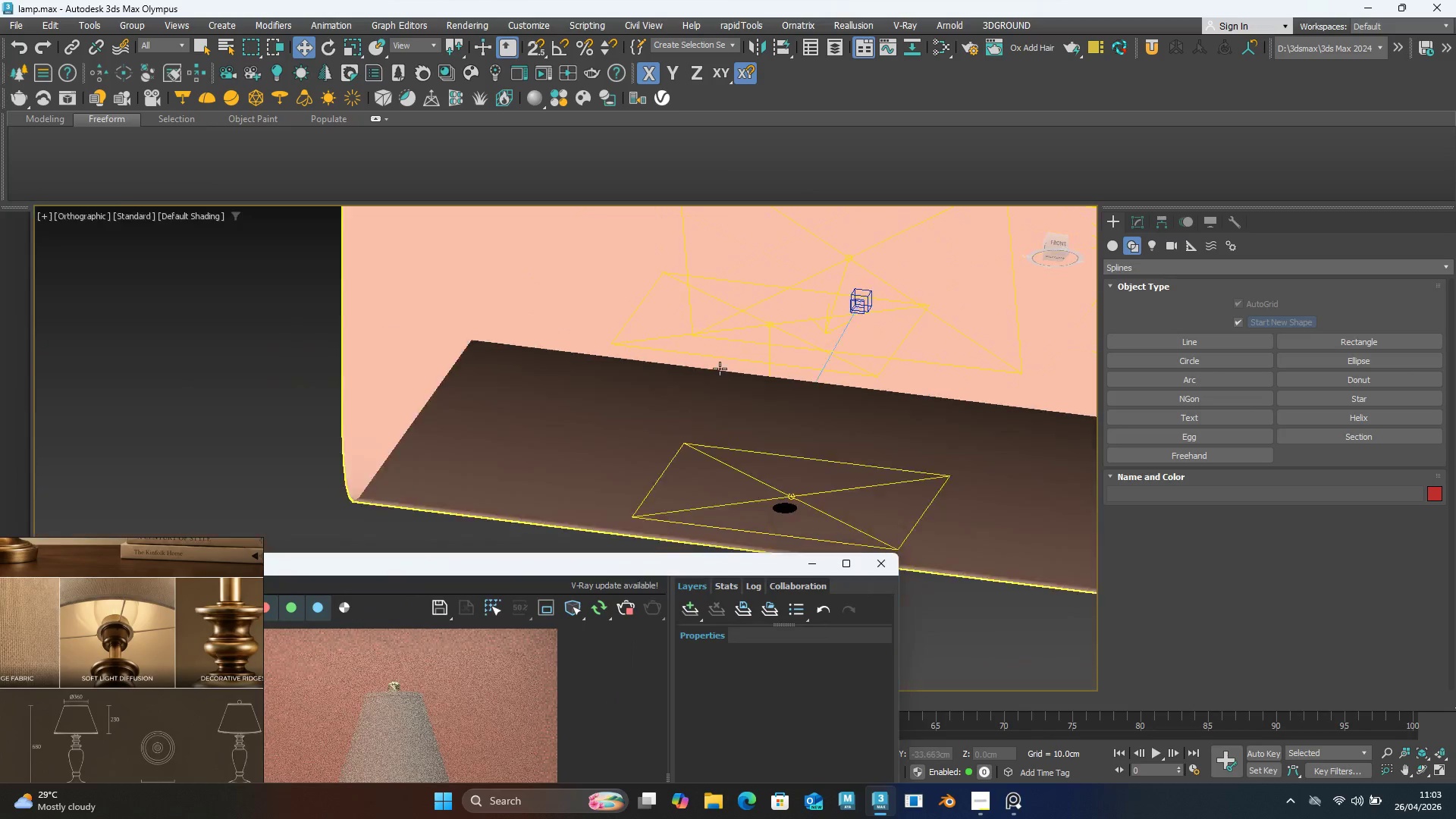 
hold_key(key=AltLeft, duration=0.61)
 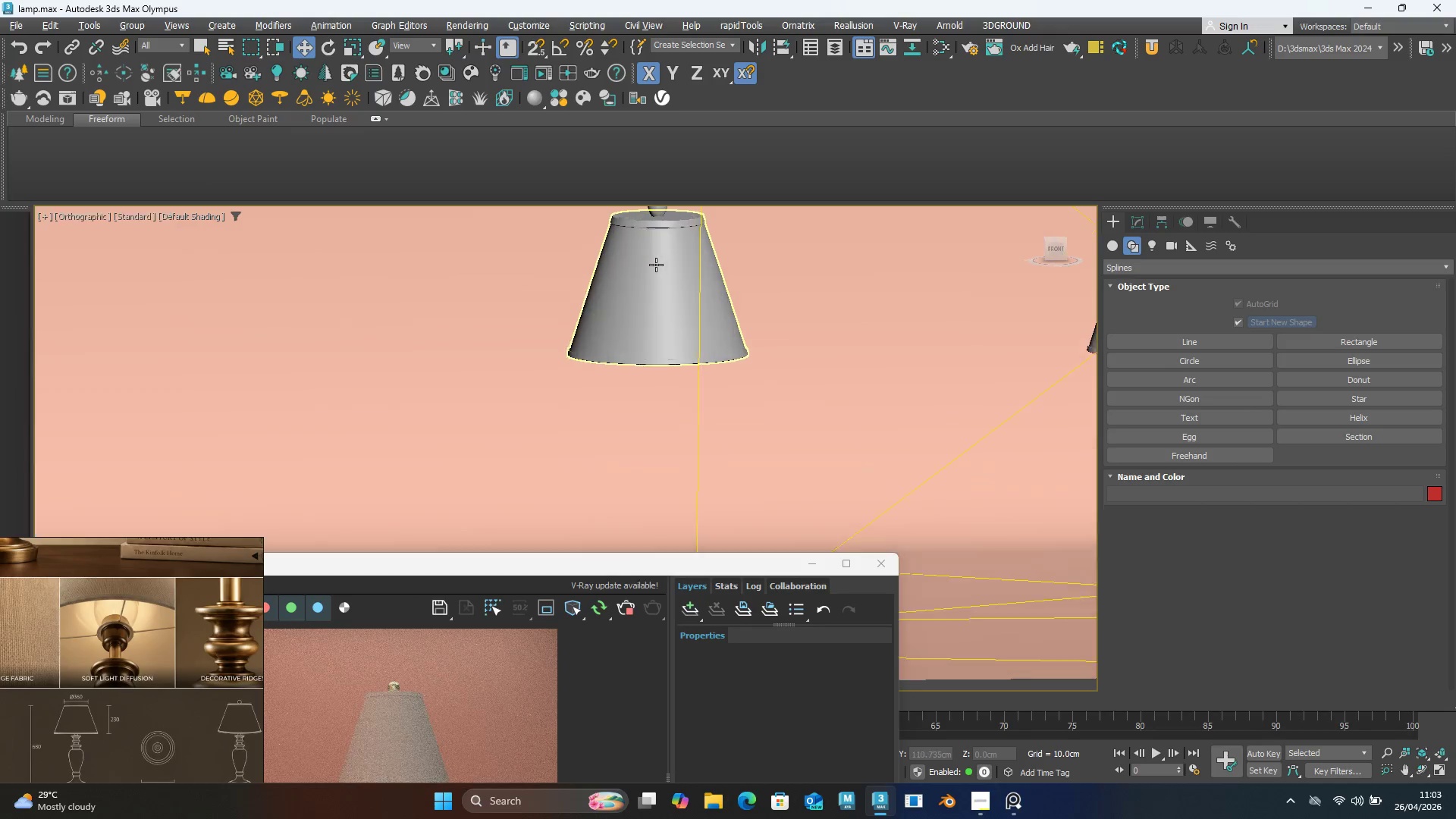 
scroll: coordinate [720, 369], scroll_direction: down, amount: 4.0
 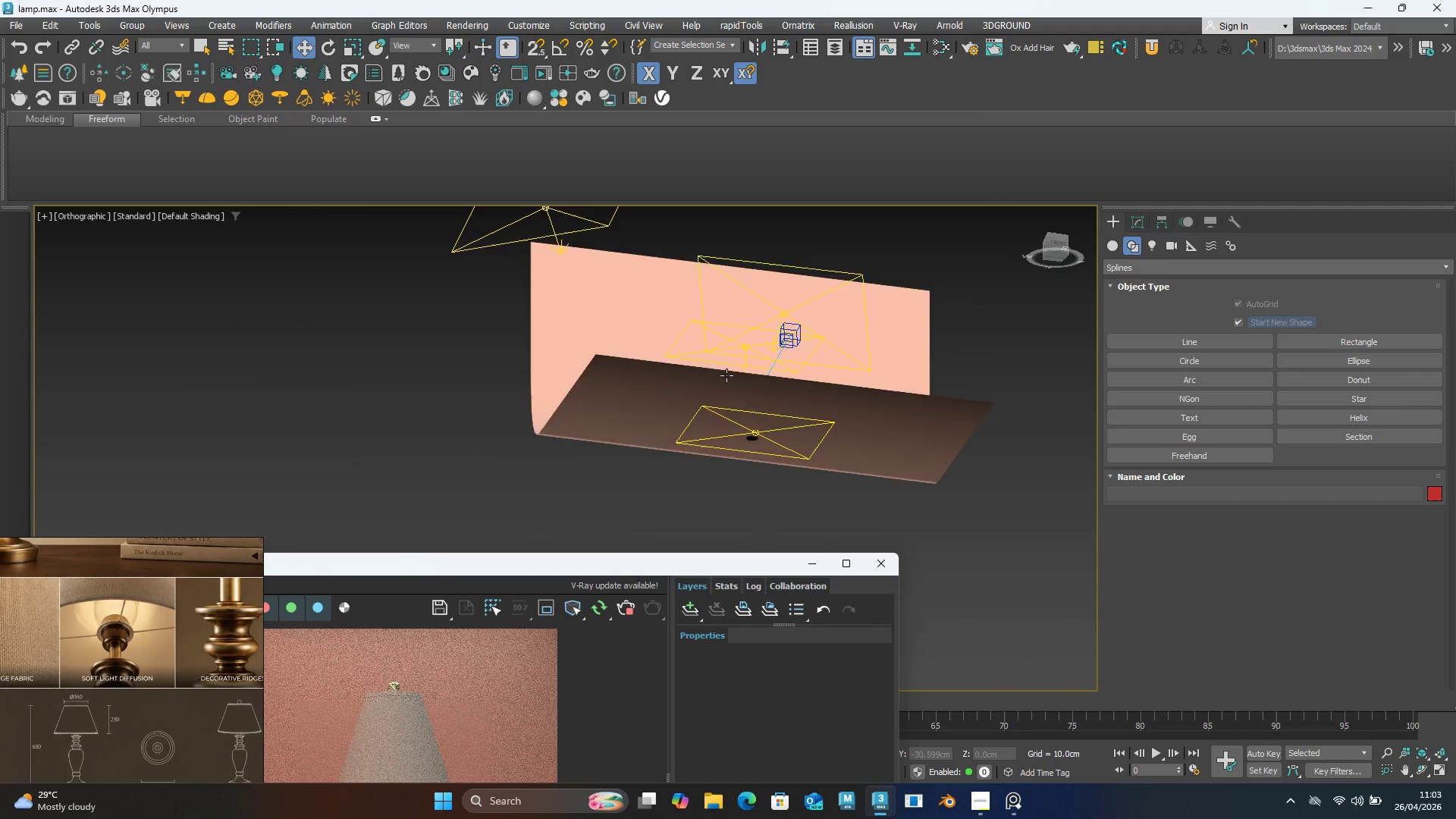 
hold_key(key=AltLeft, duration=19.39)
left_click([656, 265])
 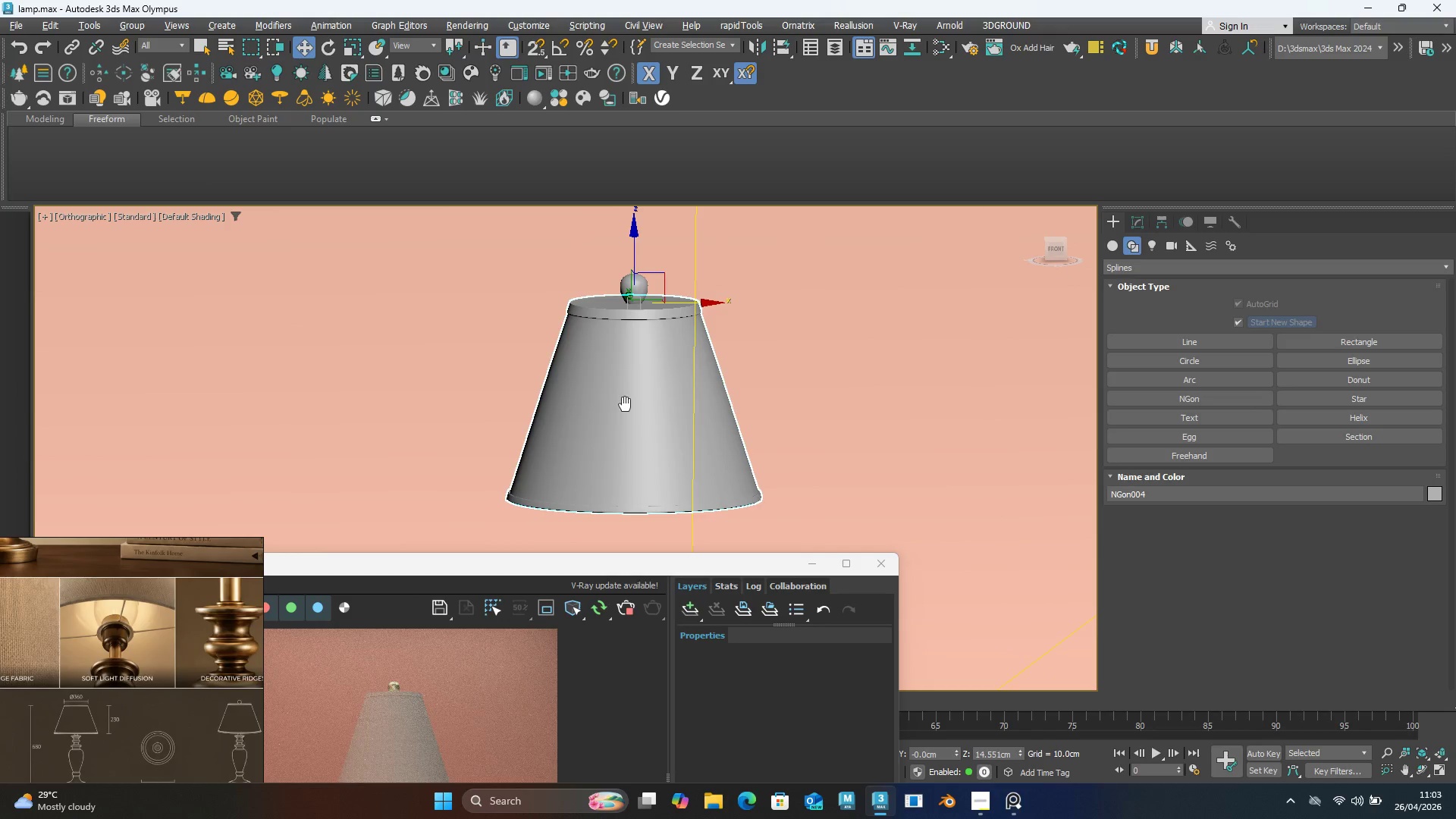 
scroll: coordinate [656, 265], scroll_direction: up, amount: 6.0
 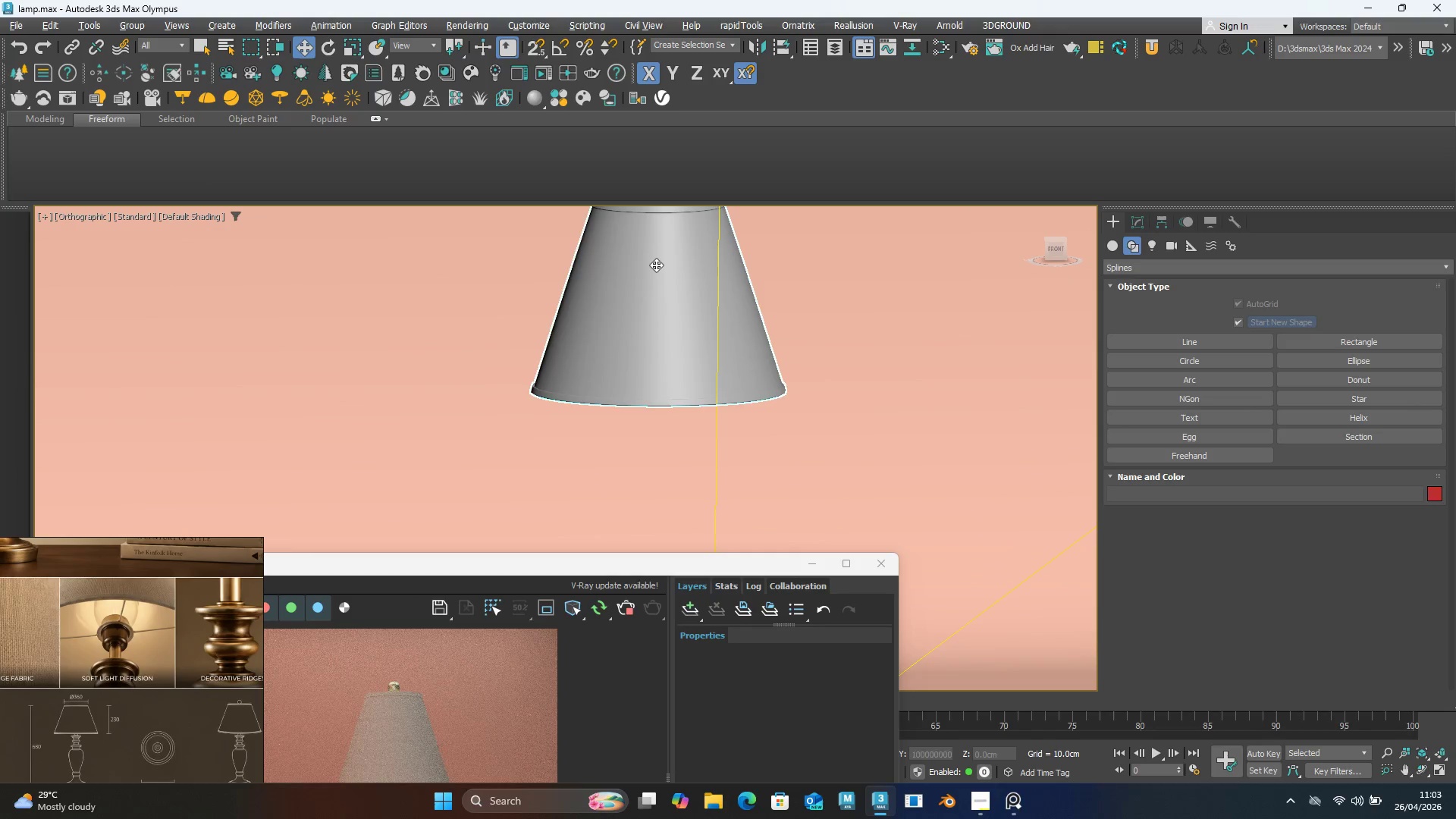 
hold_key(key=ControlLeft, duration=0.72)
left_click([641, 288])
 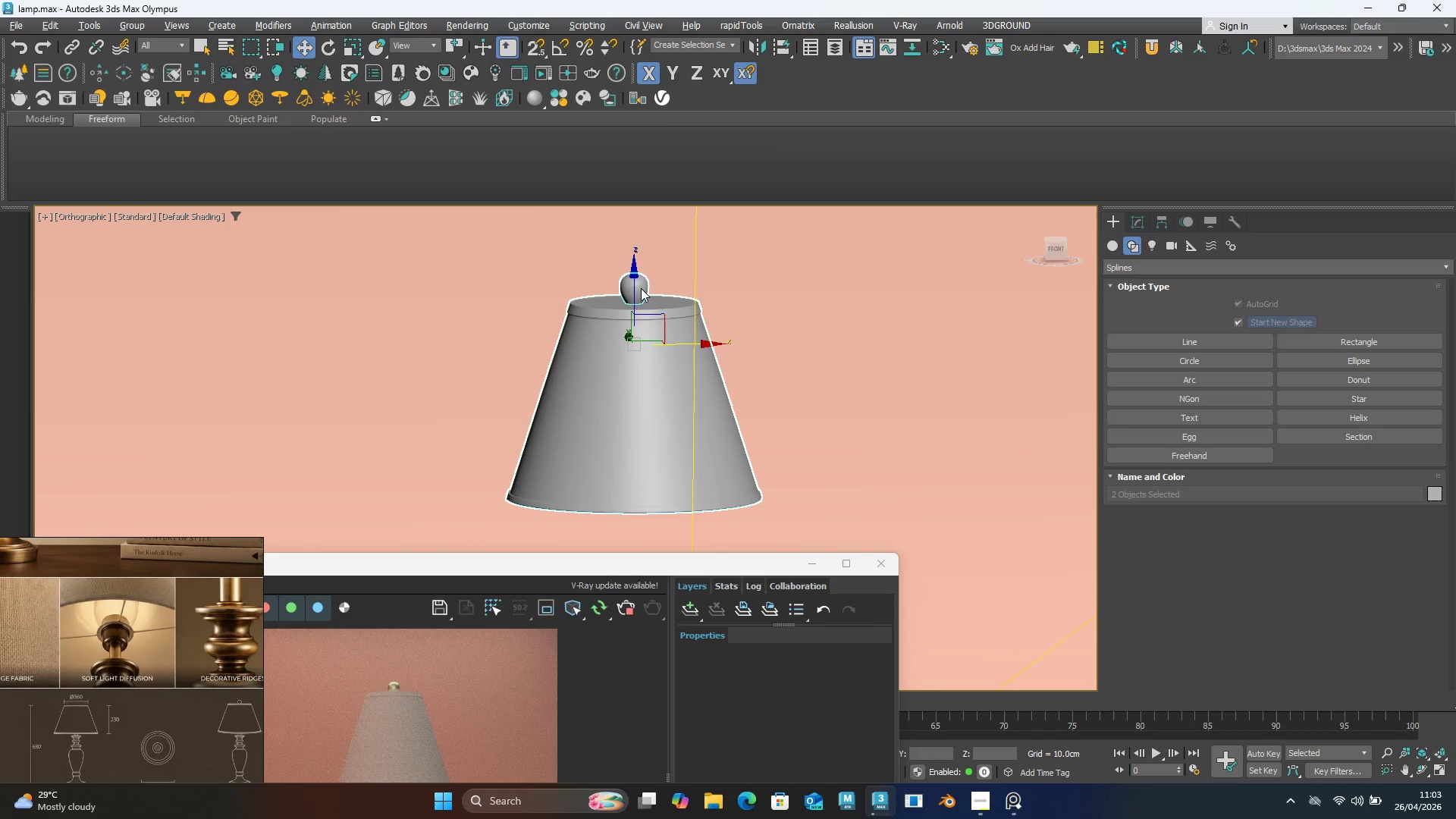 
right_click([641, 288])
 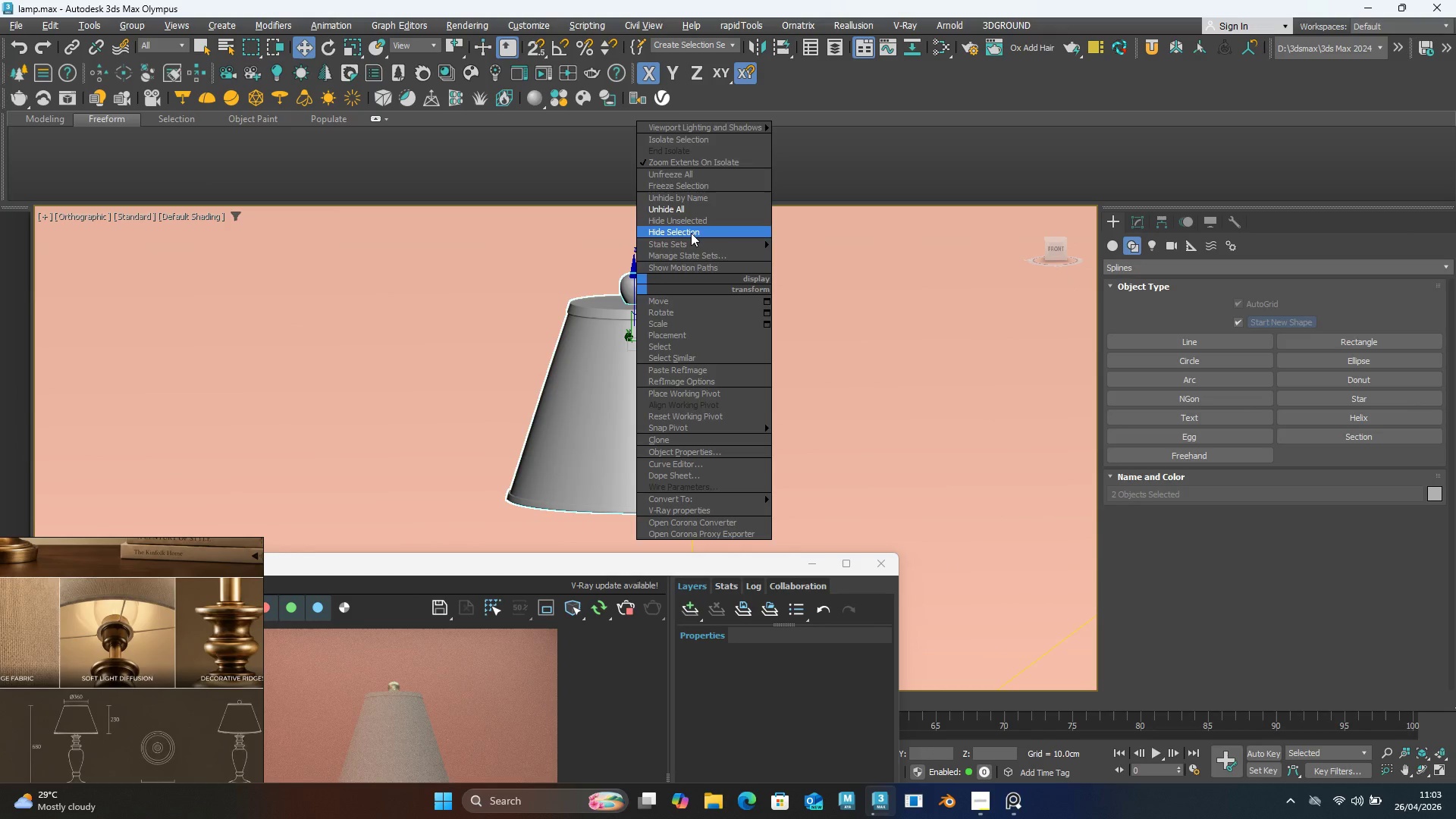 
left_click([691, 233])
 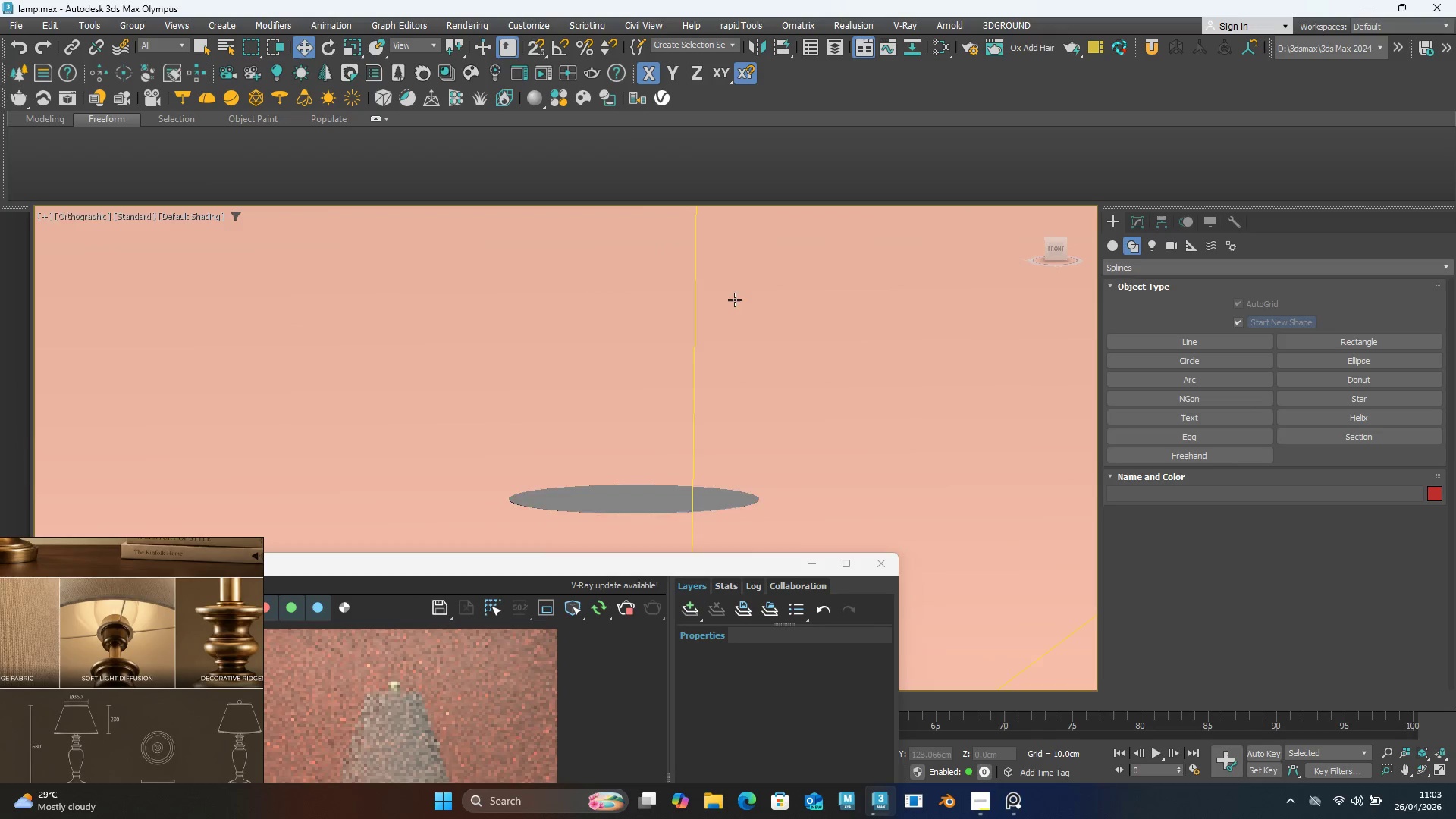 
scroll: coordinate [735, 308], scroll_direction: down, amount: 2.0
 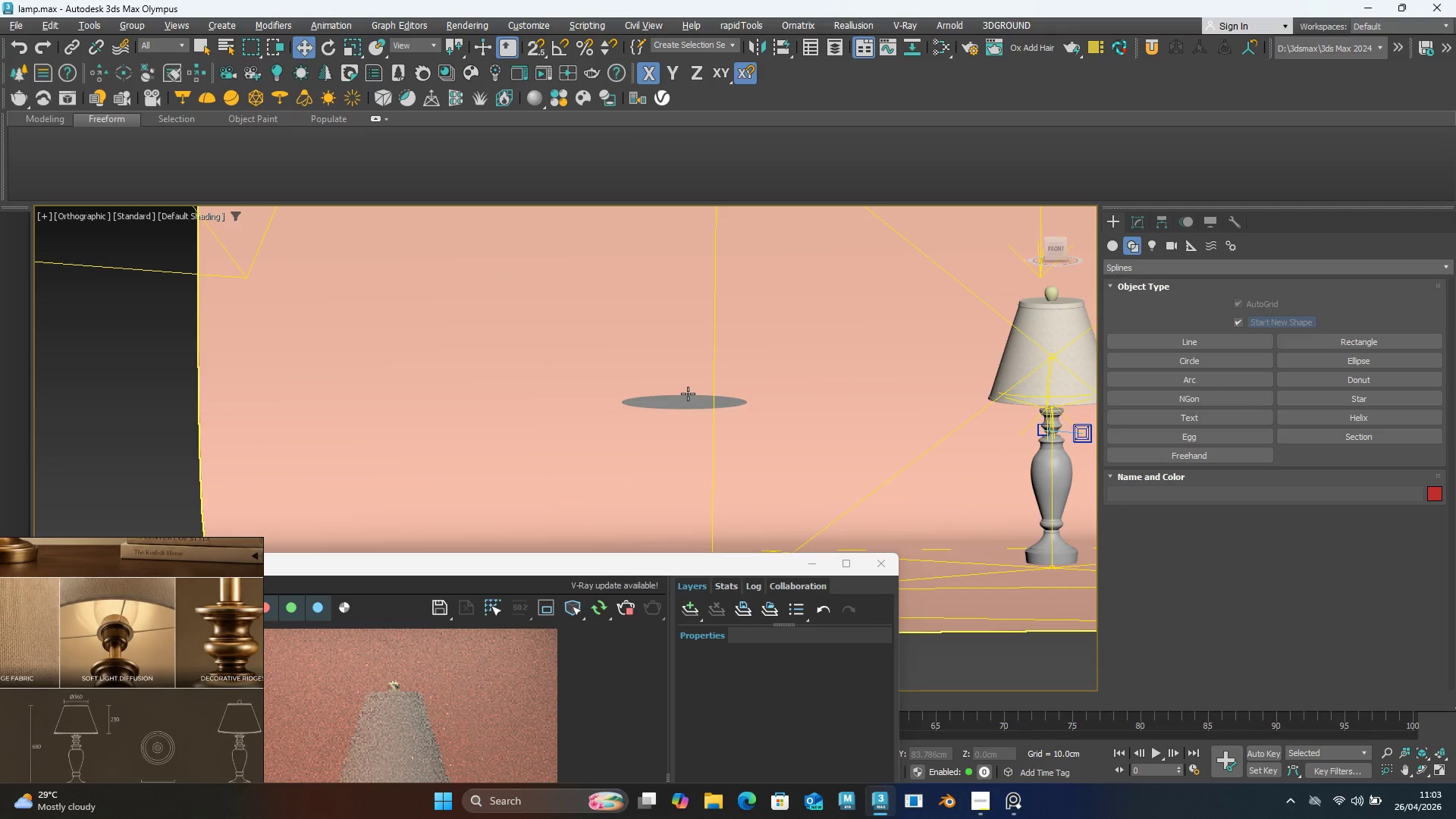 
left_click([687, 400])
 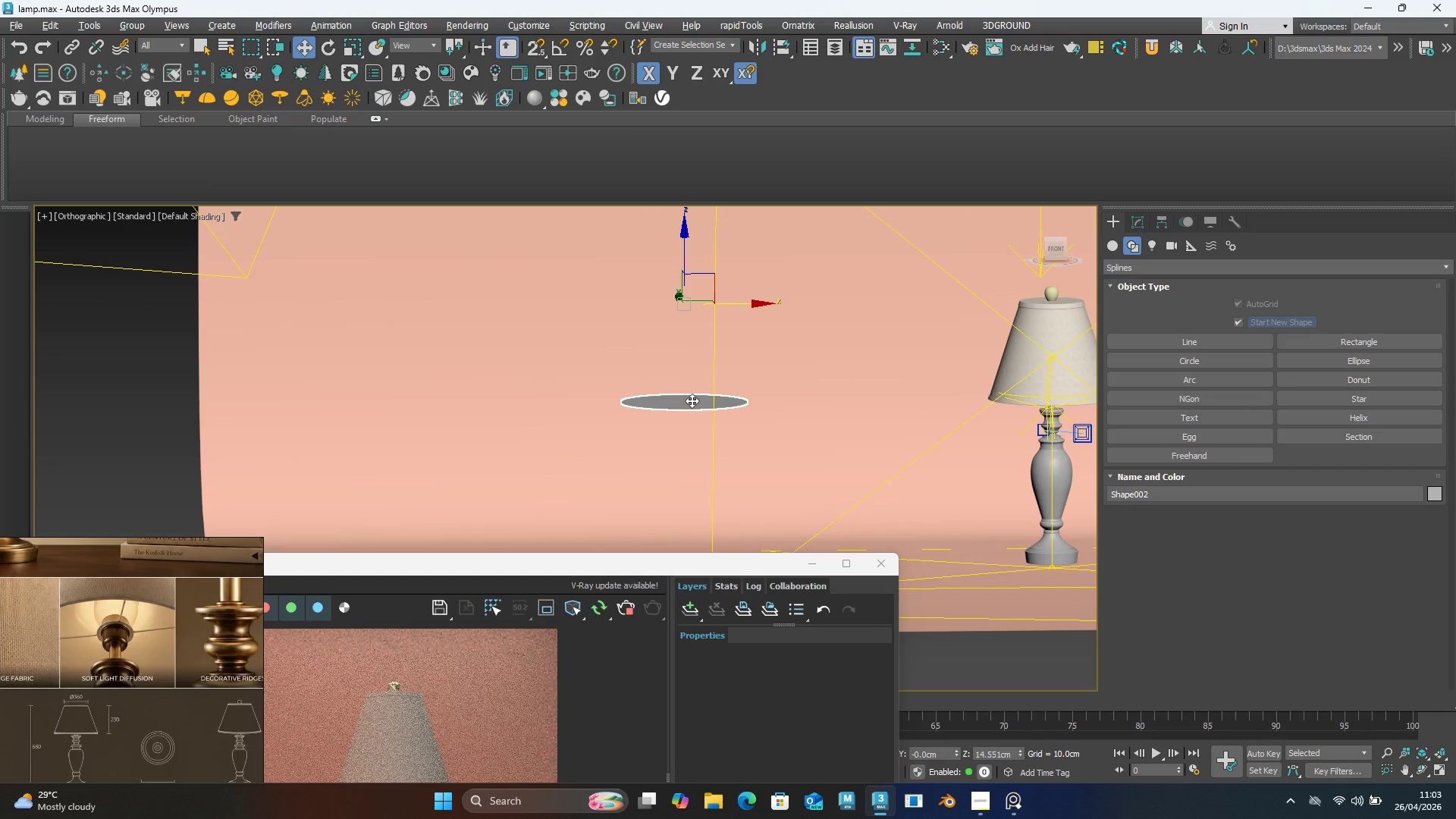 
right_click([692, 400])
 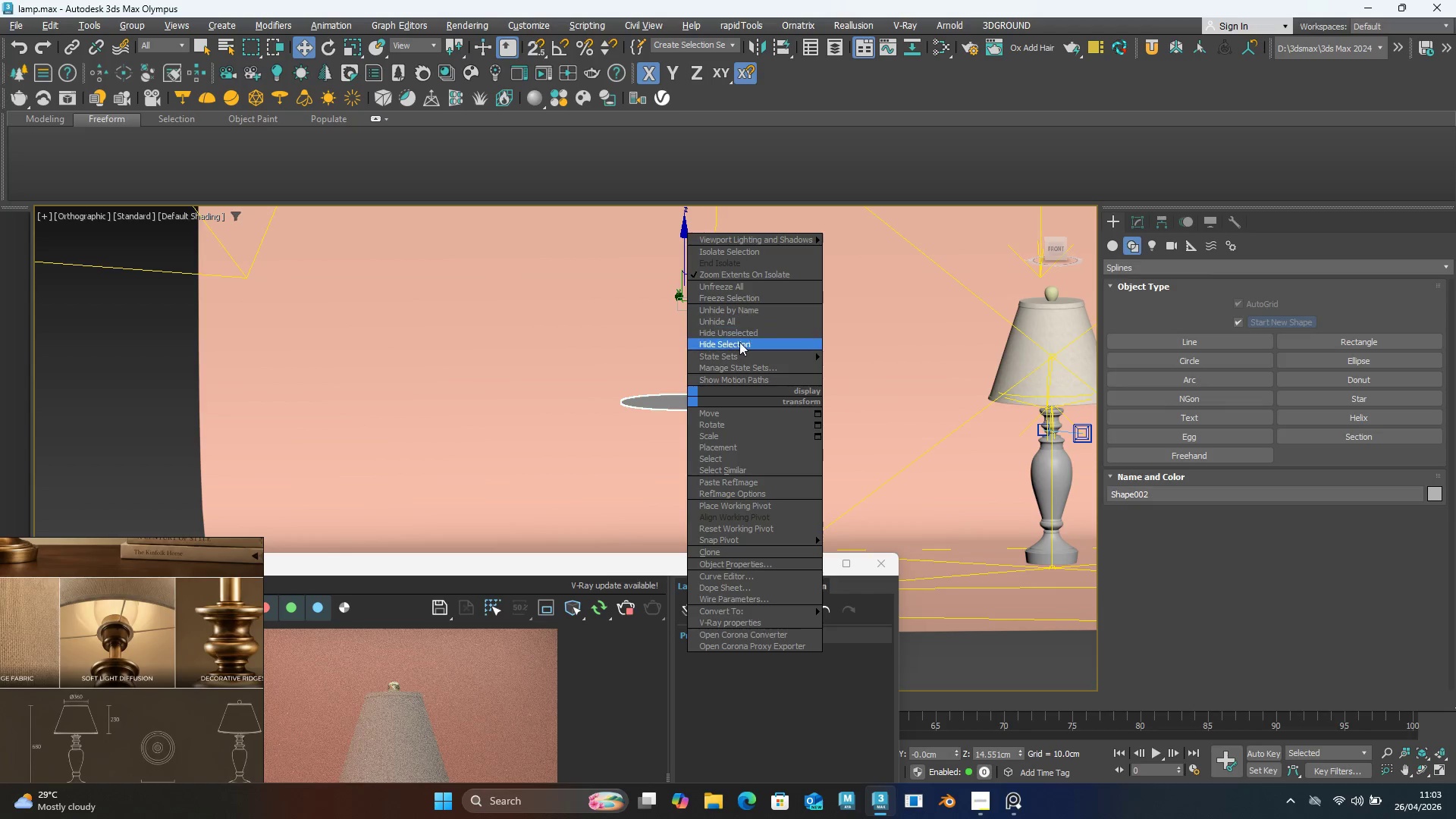 
left_click([739, 345])
 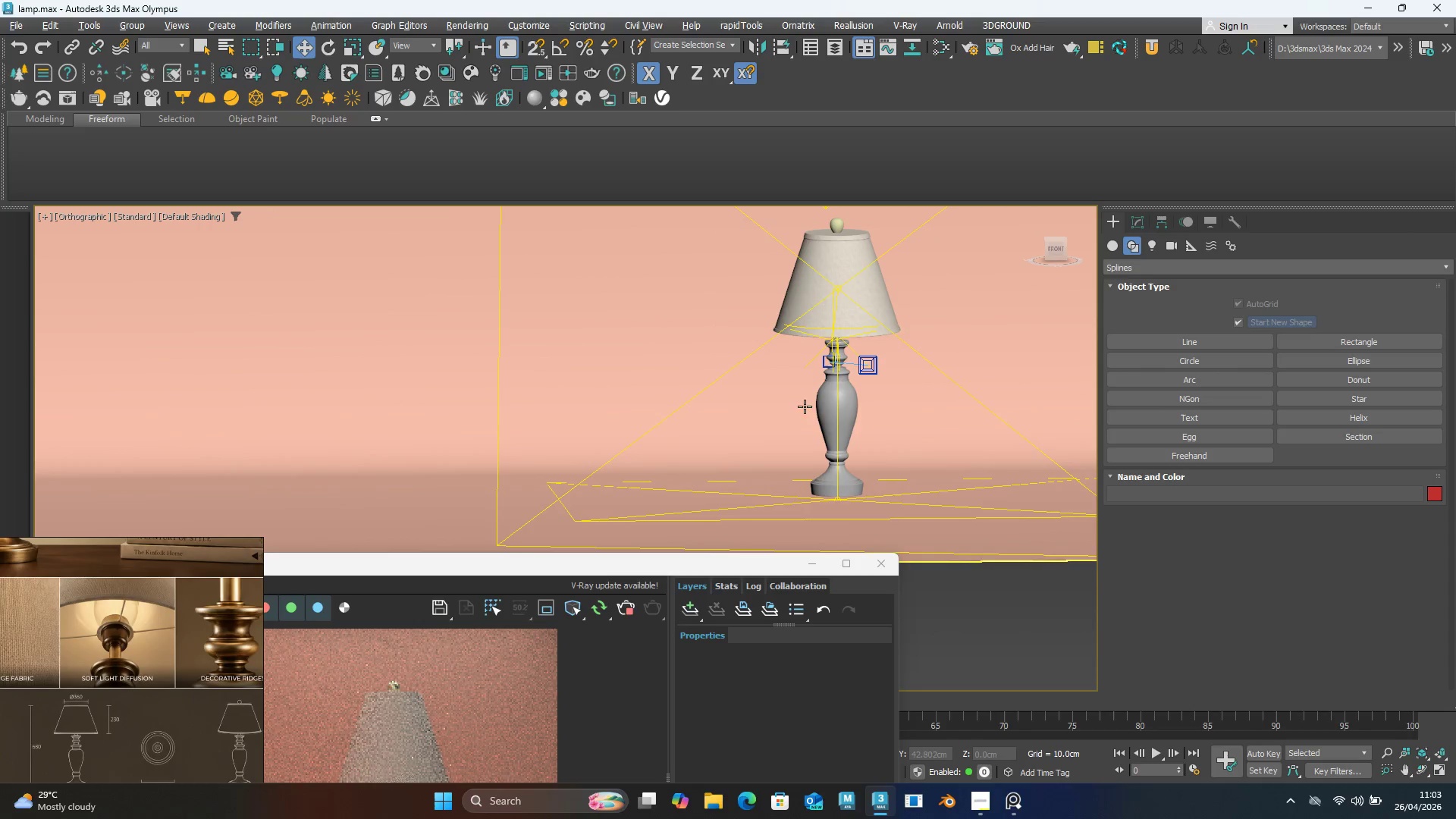 
left_click([832, 415])
 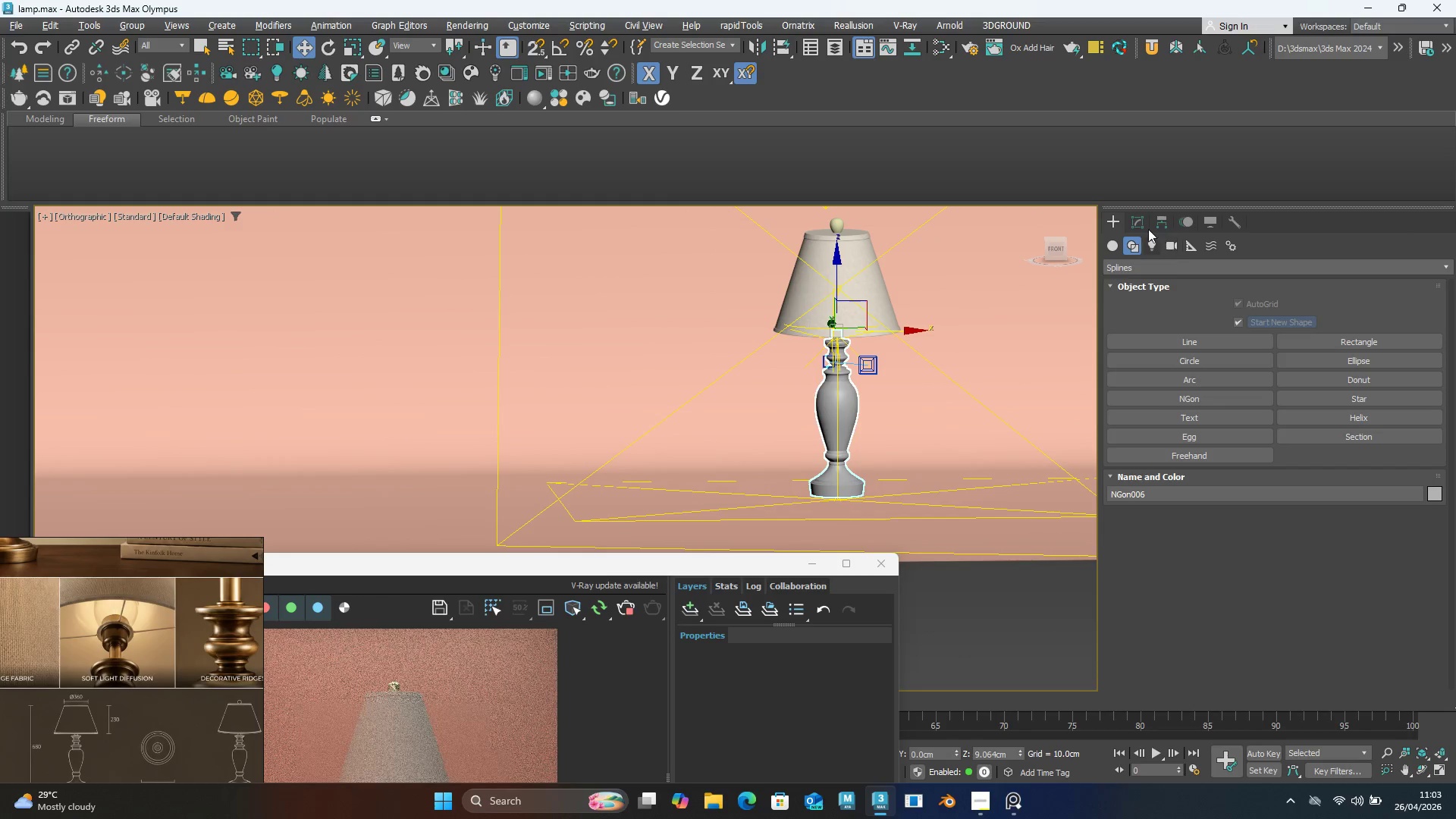 
left_click([1146, 223])
 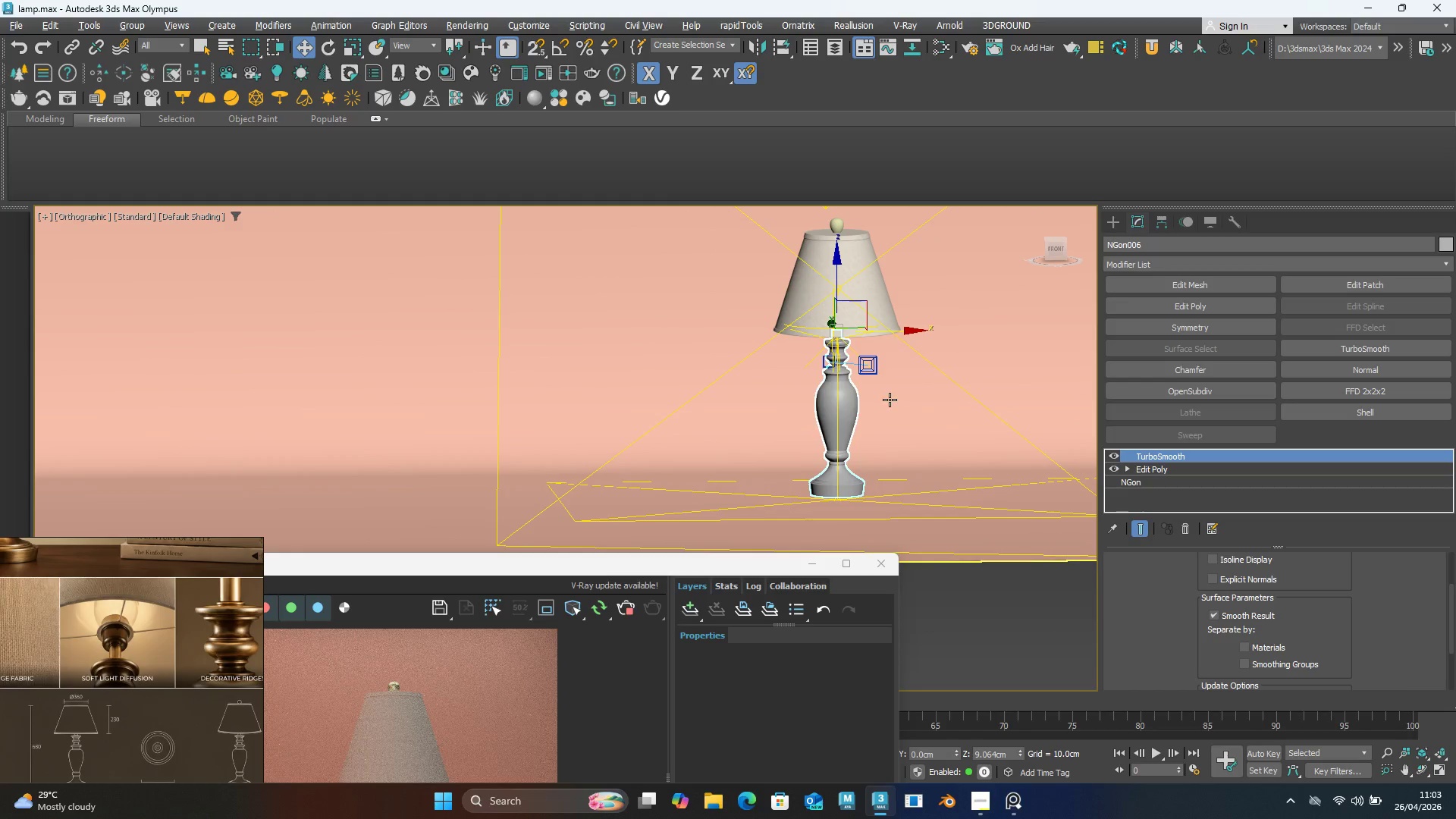 
hold_key(key=ShiftLeft, duration=1.11)
left_click_drag(start_coordinate=[898, 330], to_coordinate=[482, 313])
 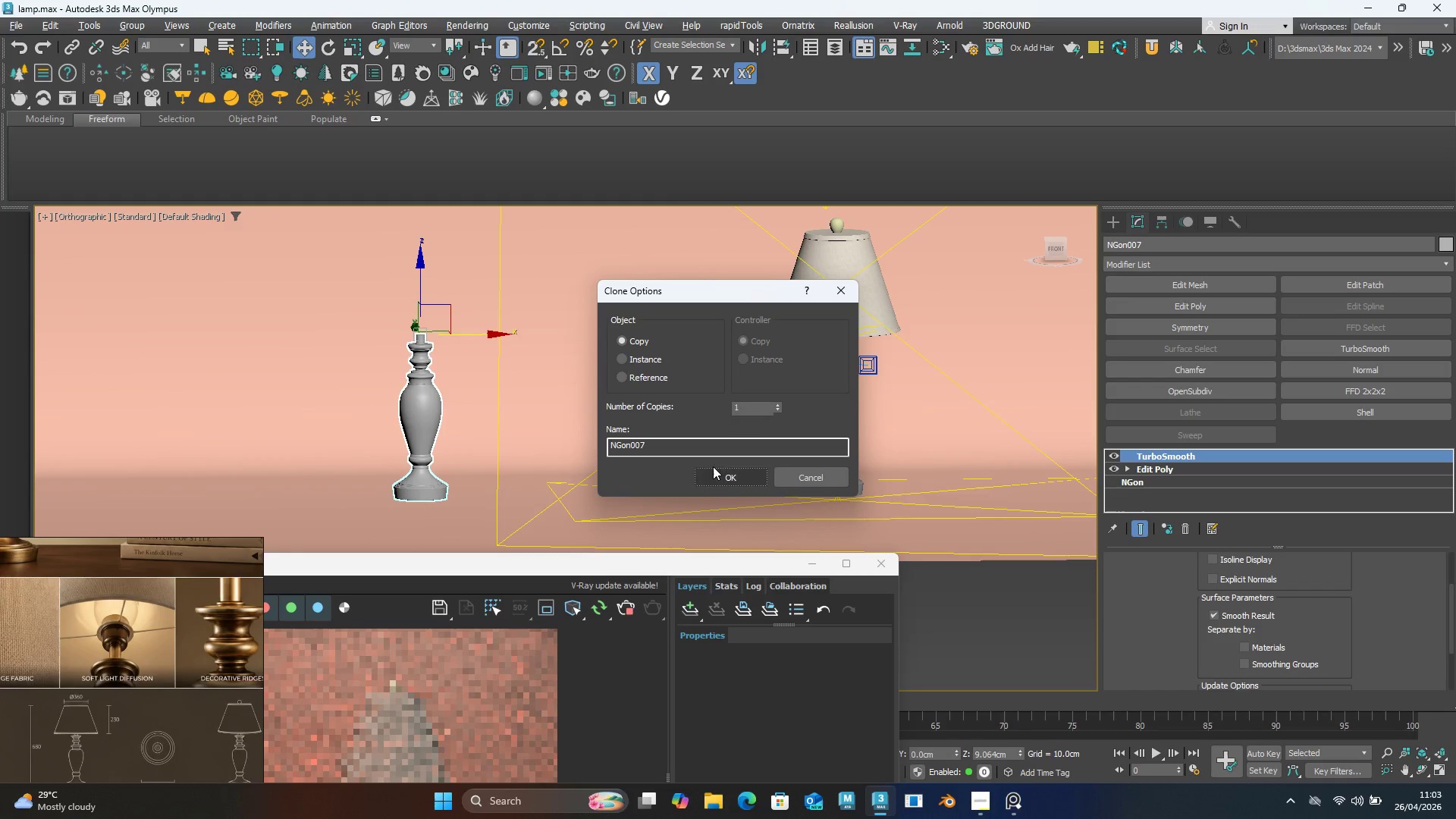 
left_click([712, 481])
 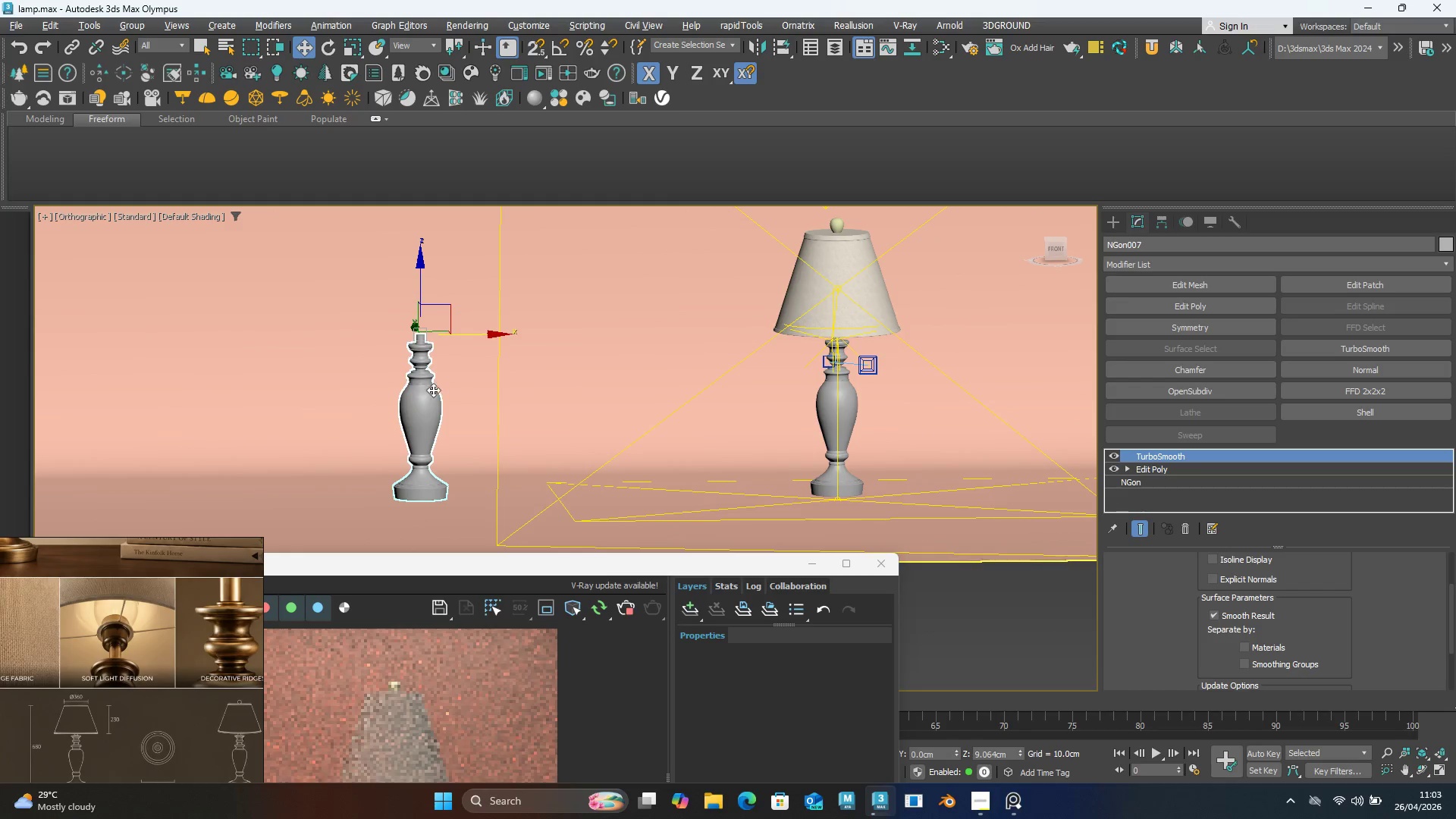 
right_click([432, 391])
 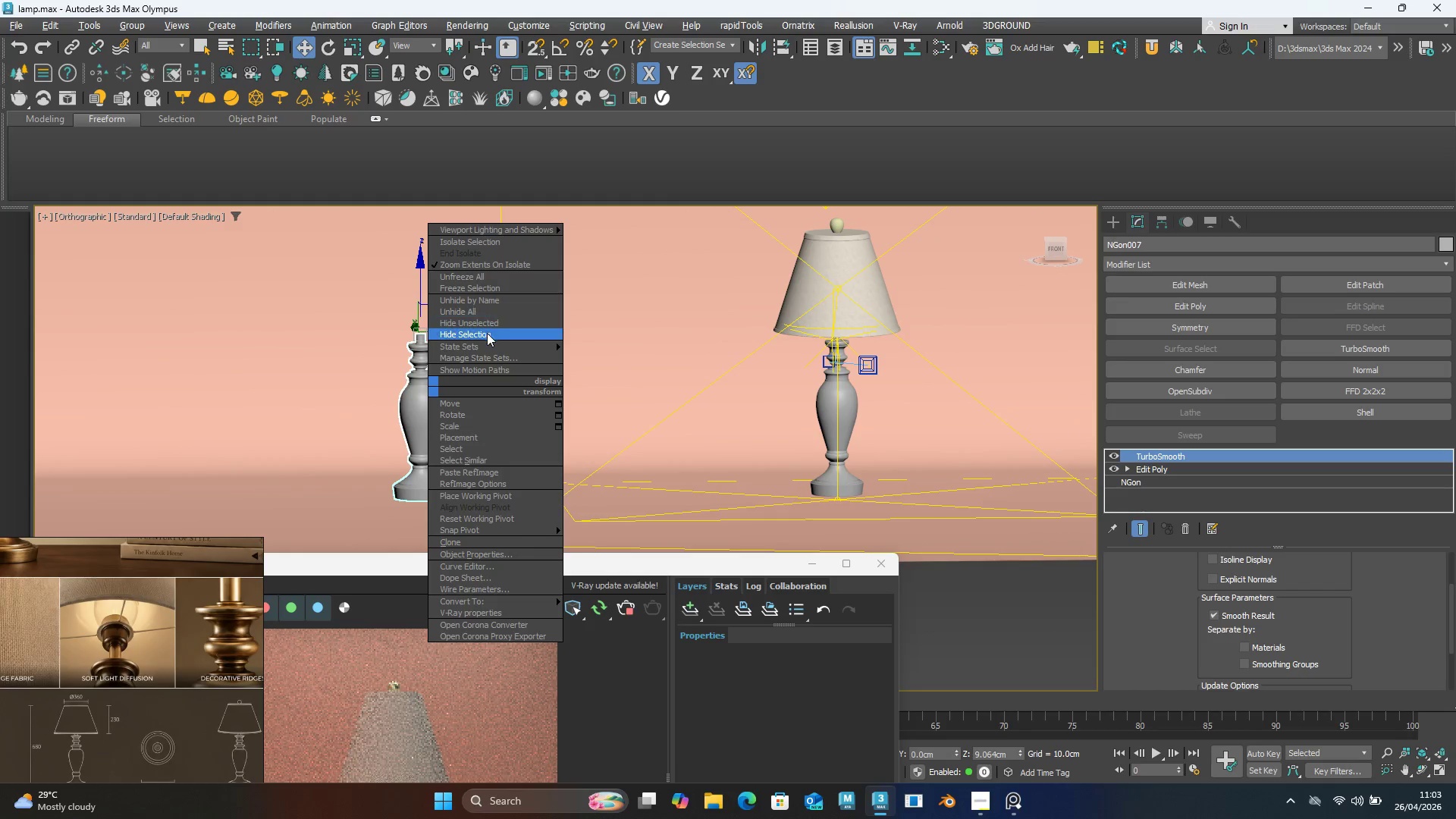 
left_click([486, 334])
 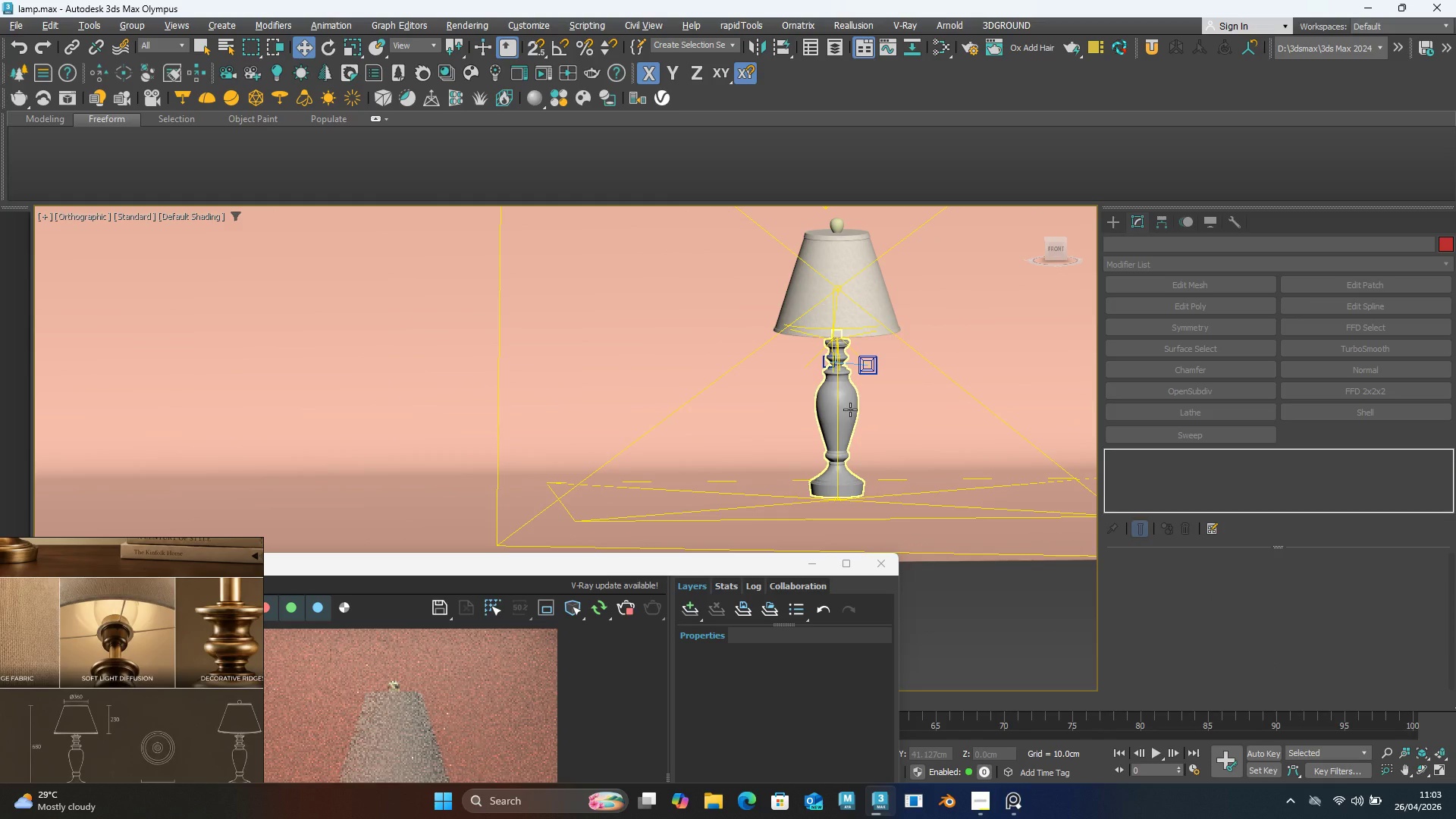 
left_click([850, 410])
 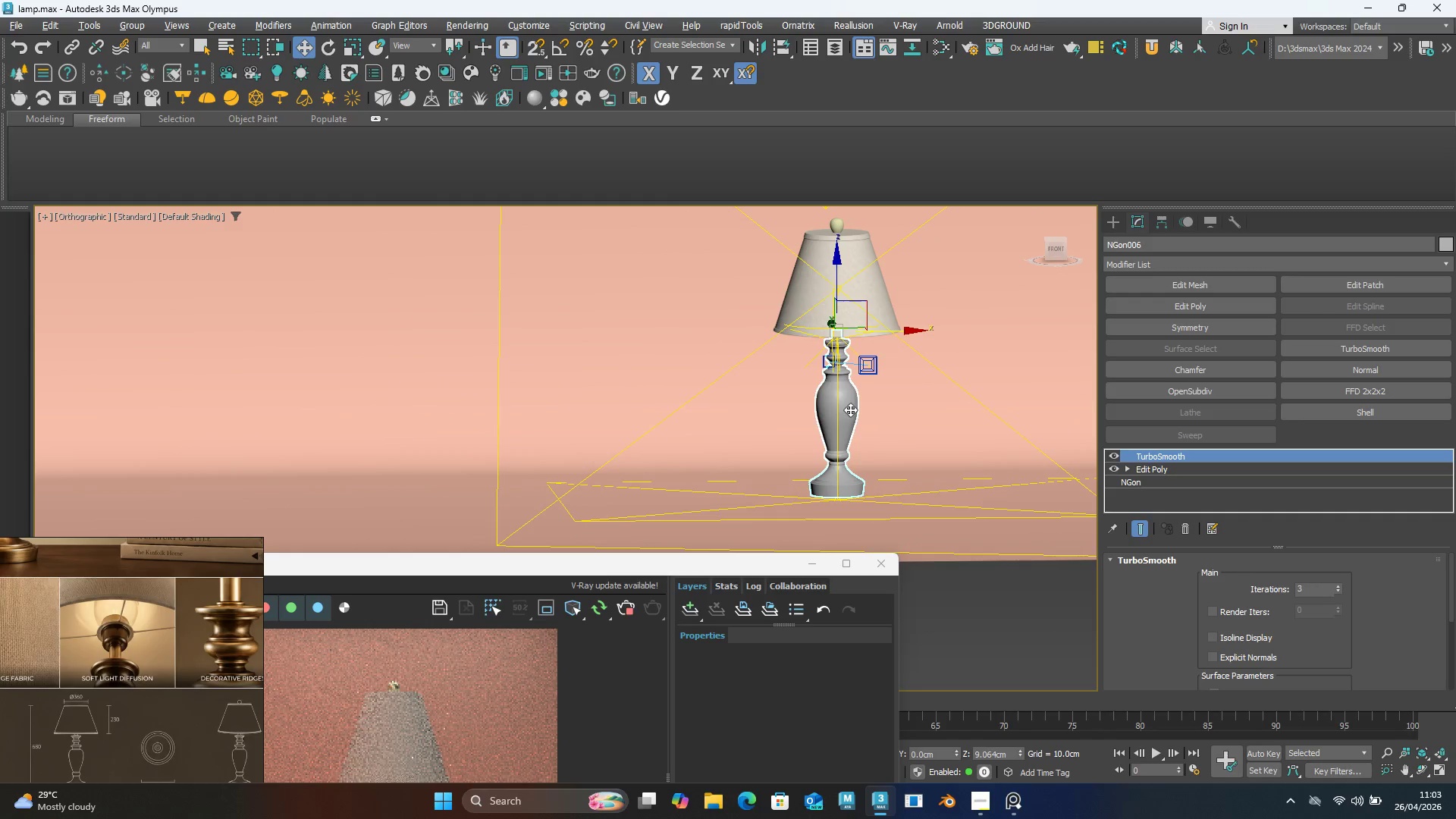 
right_click([850, 410])
 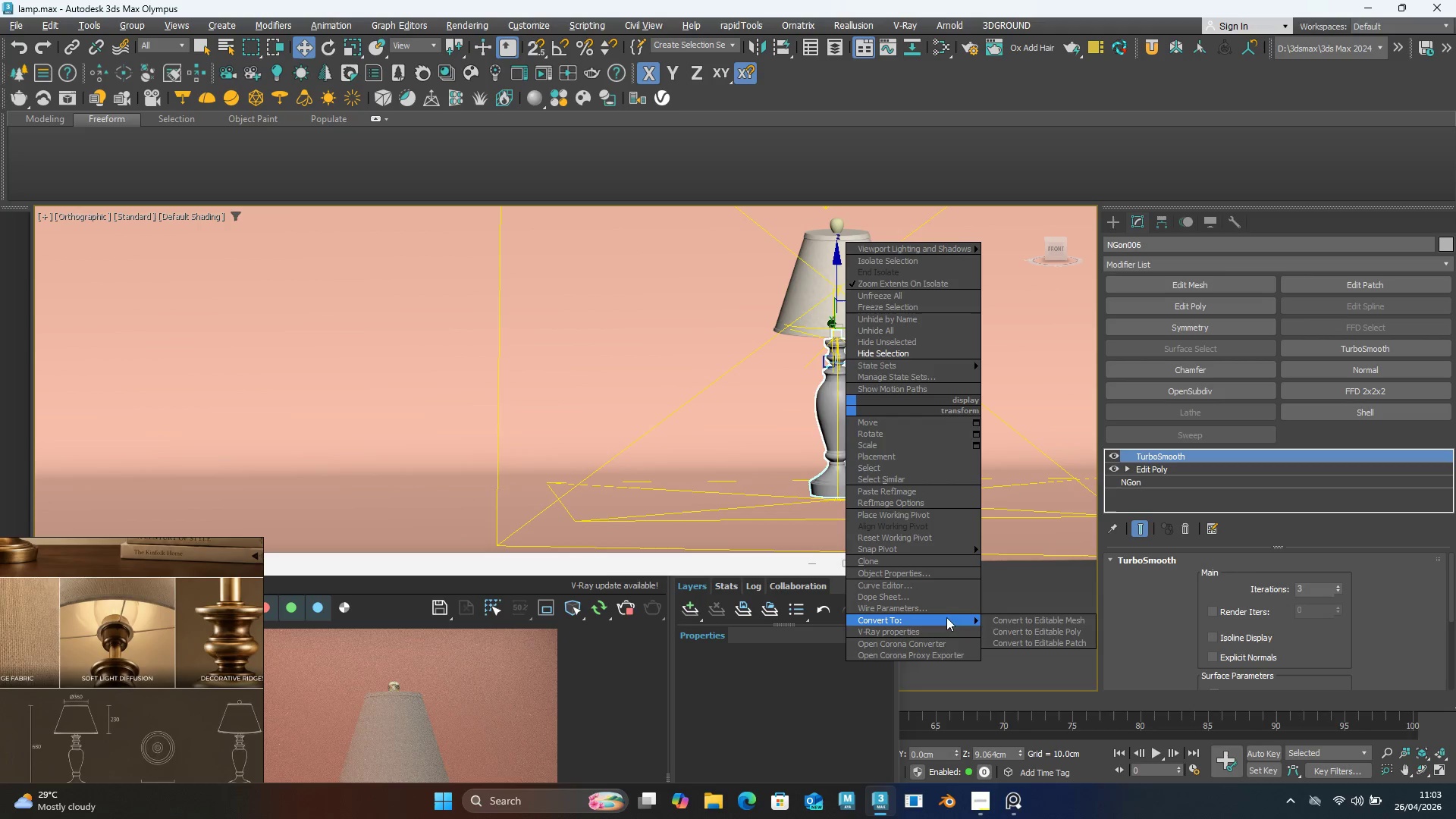 
left_click([1028, 634])
 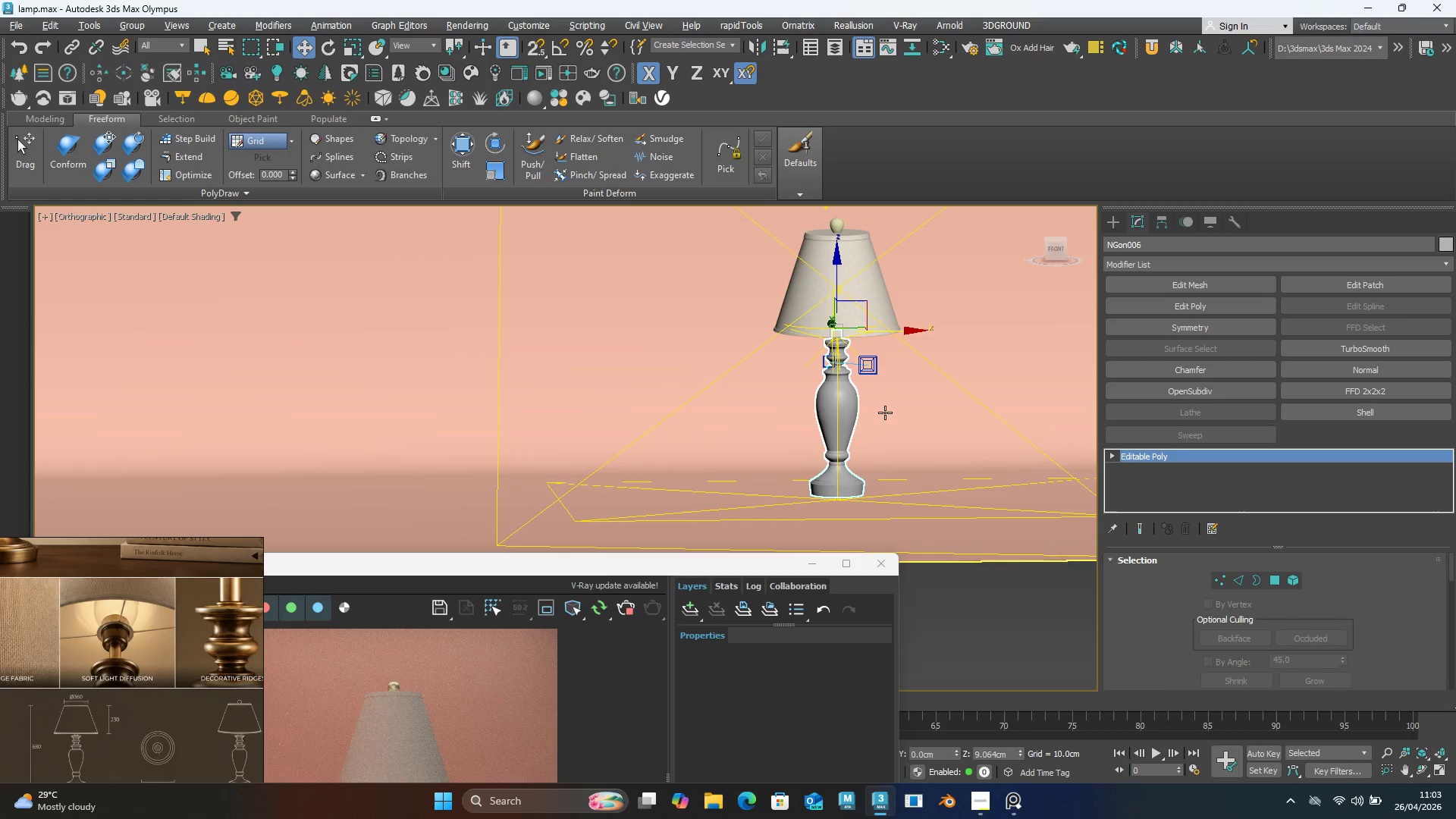 
hold_key(key=AltLeft, duration=1.2)
 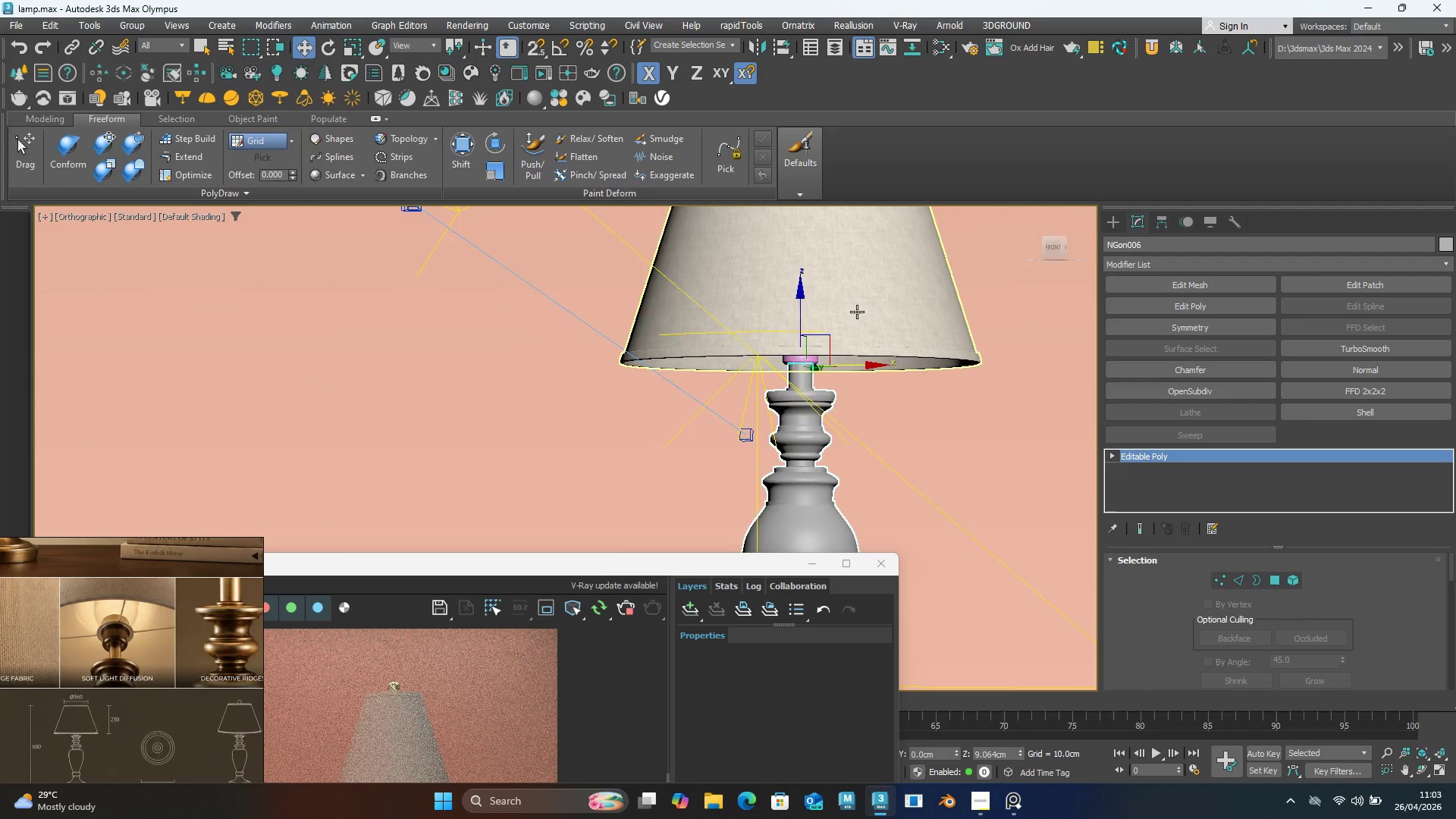 
hold_key(key=AltLeft, duration=0.67)
 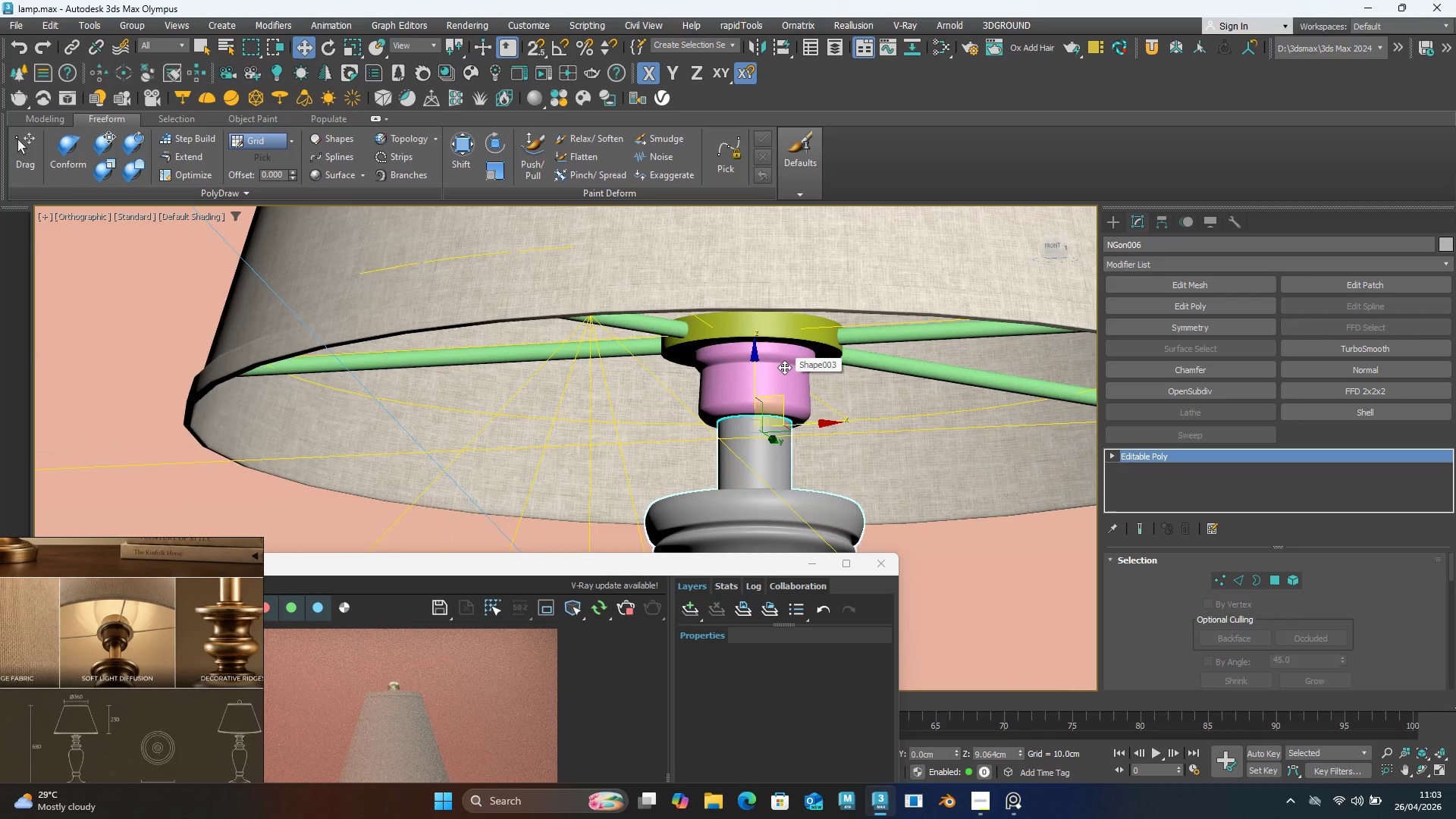 
scroll: coordinate [857, 312], scroll_direction: up, amount: 4.0
 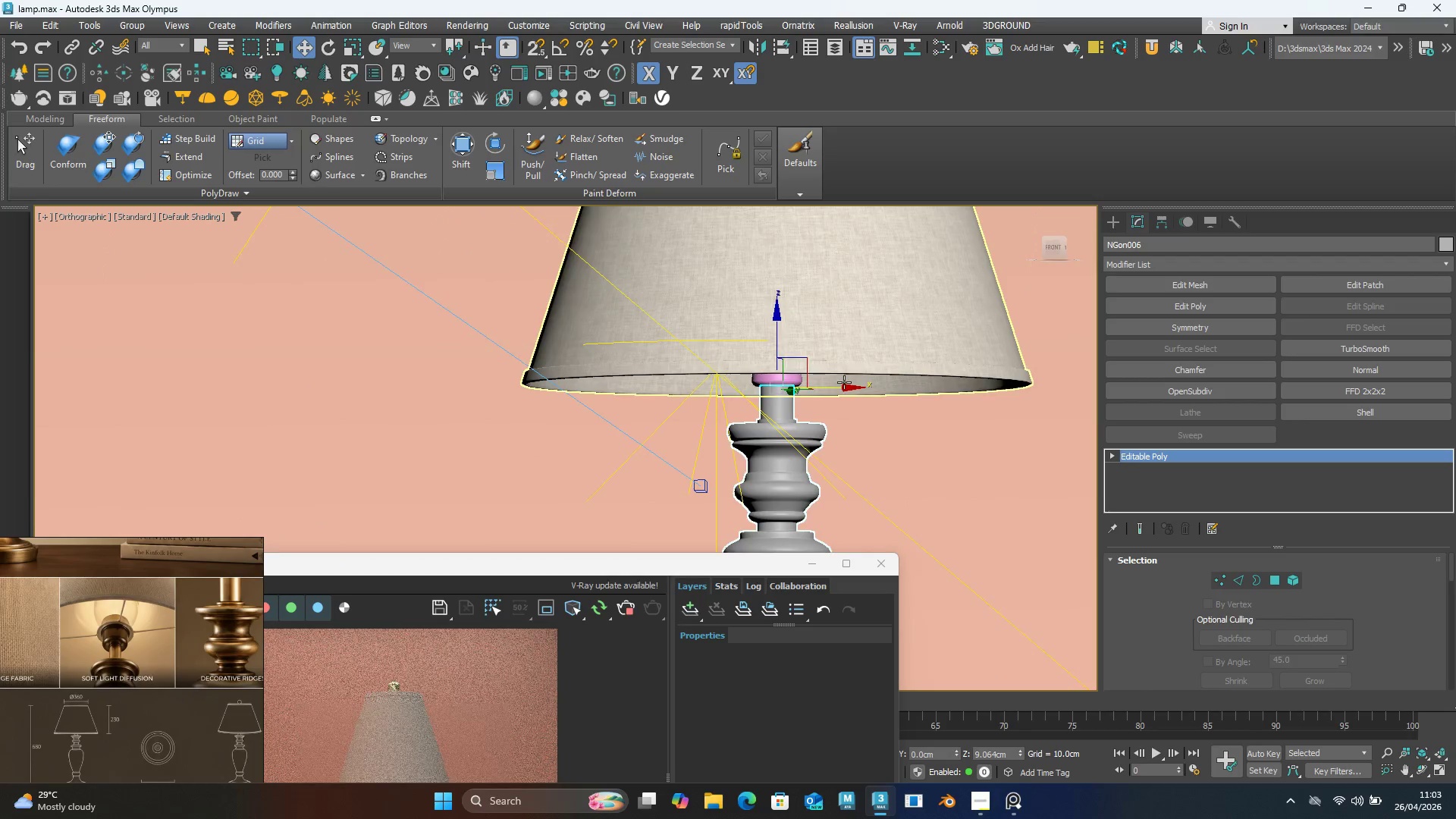 
left_click([784, 367])
 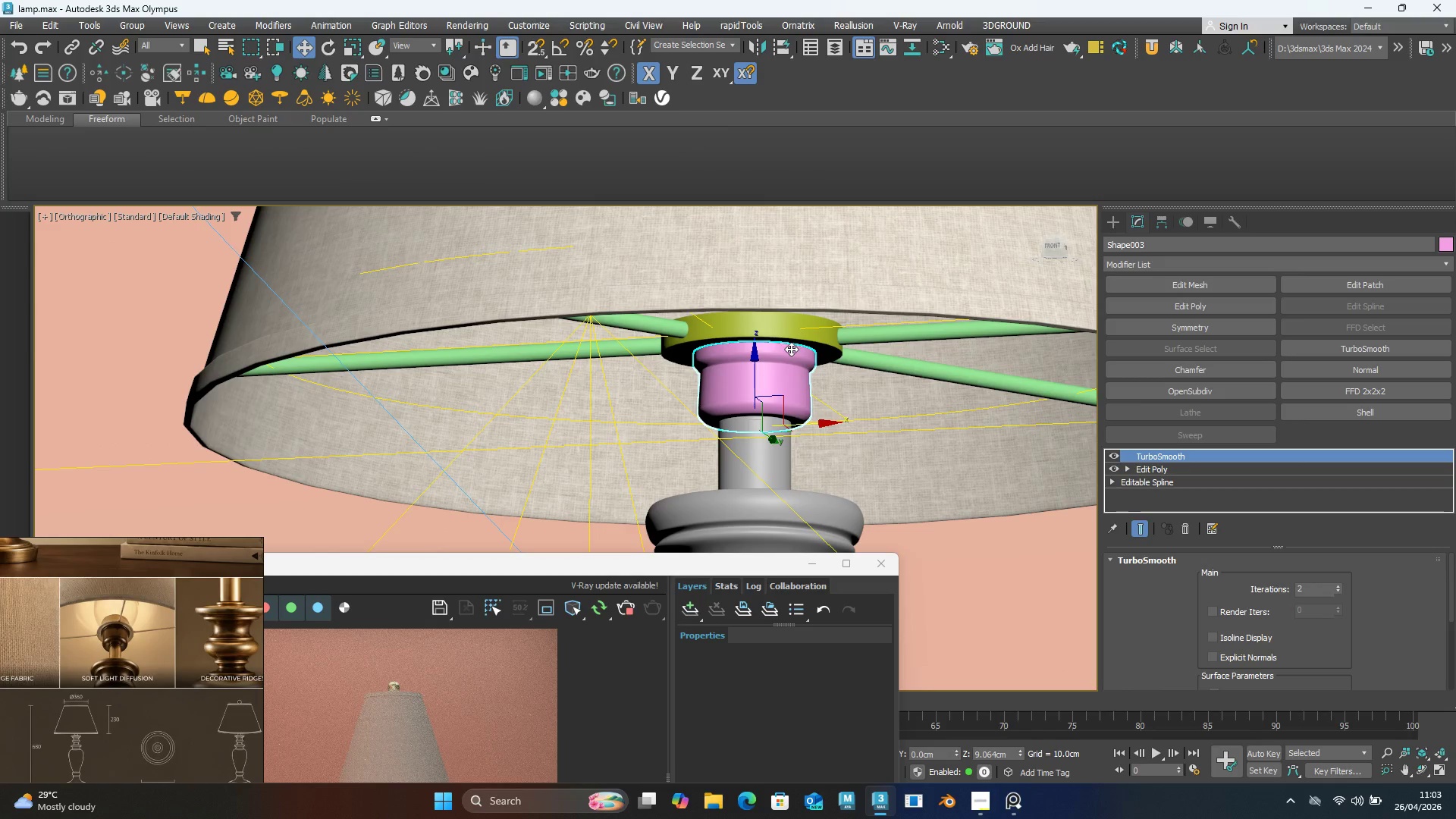 
scroll: coordinate [784, 367], scroll_direction: up, amount: 3.0
 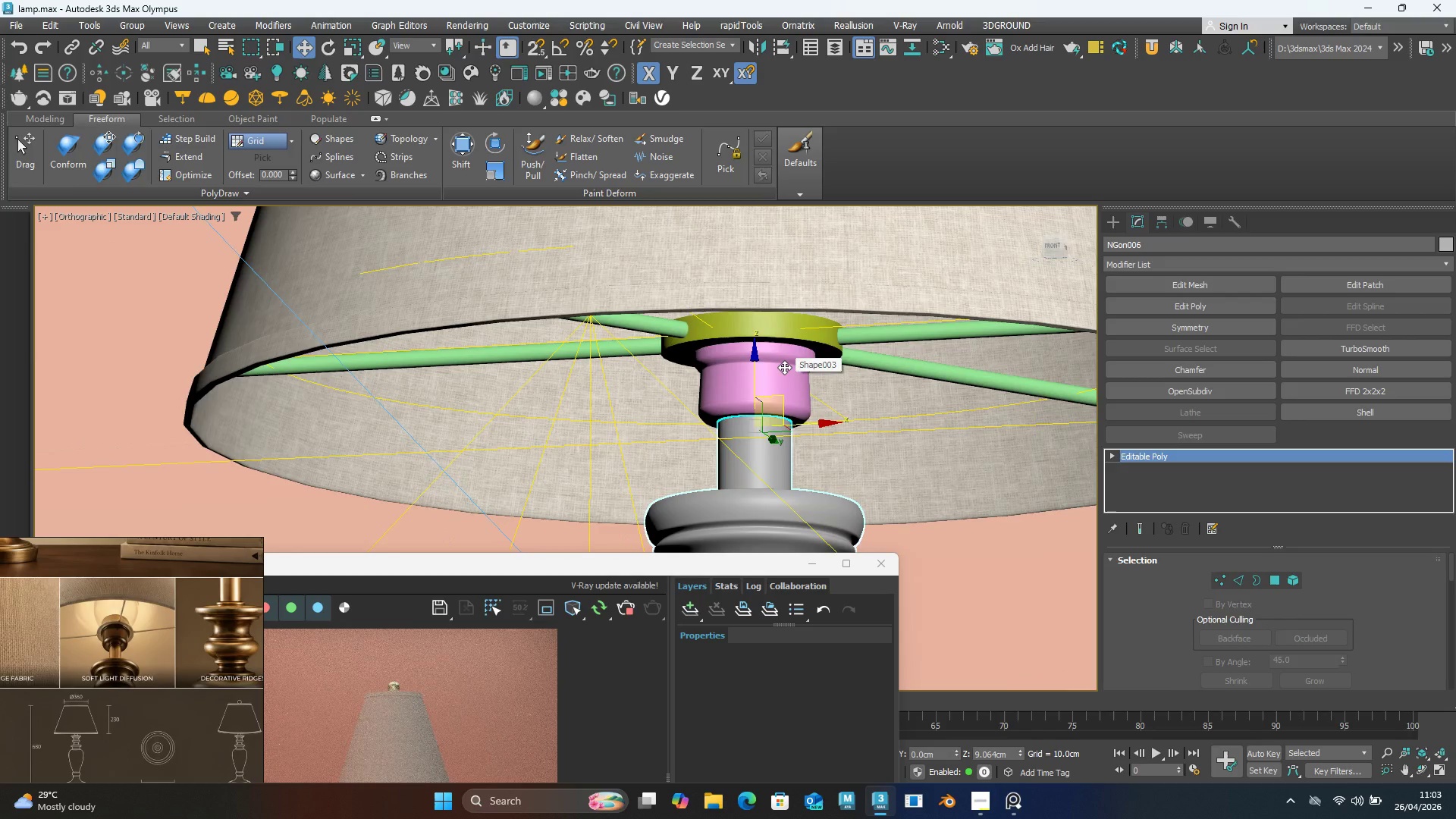 
hold_key(key=ControlLeft, duration=1.51)
left_click([798, 338])
 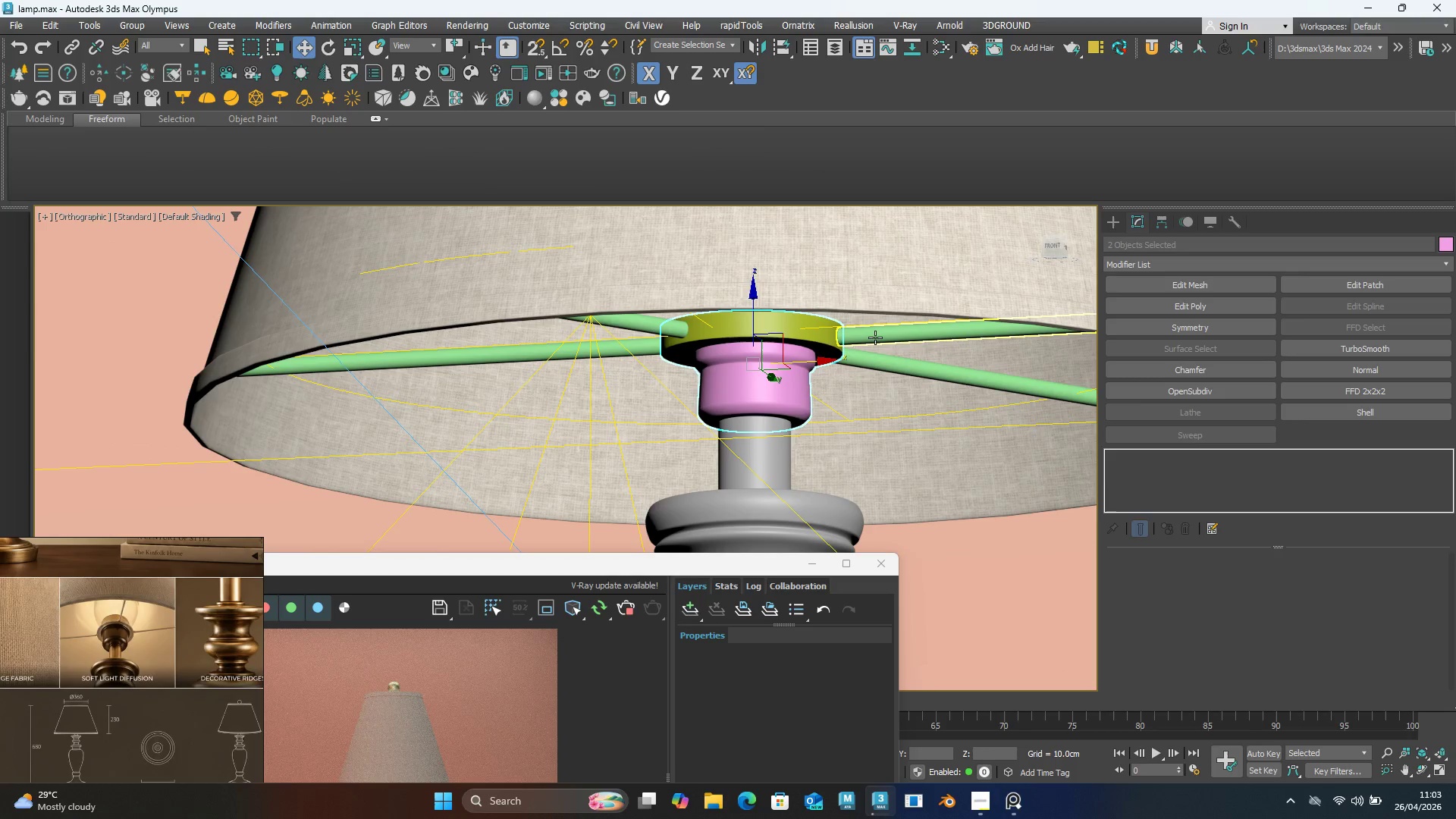 
left_click([875, 337])
 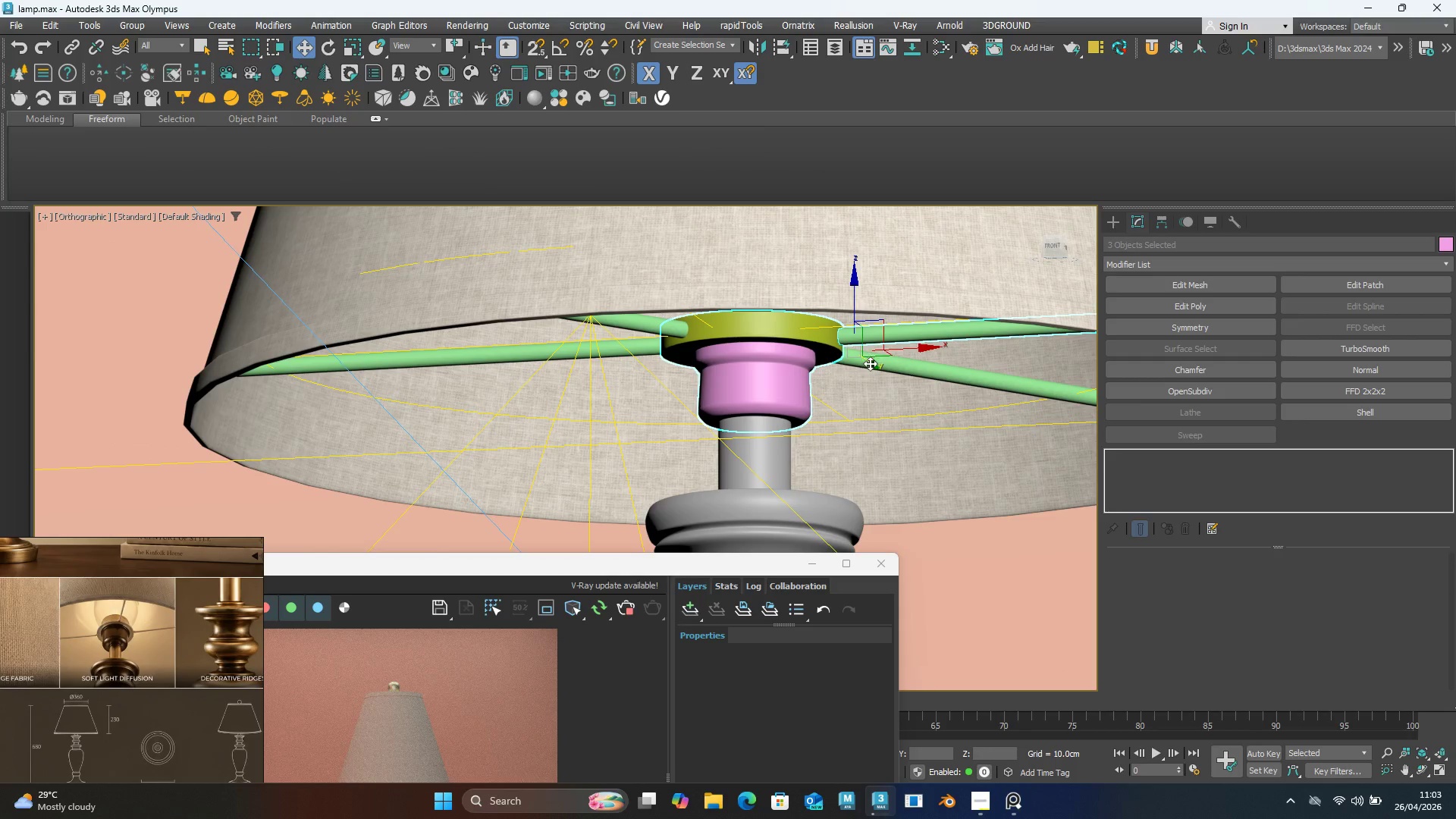 
double_click([870, 364])
 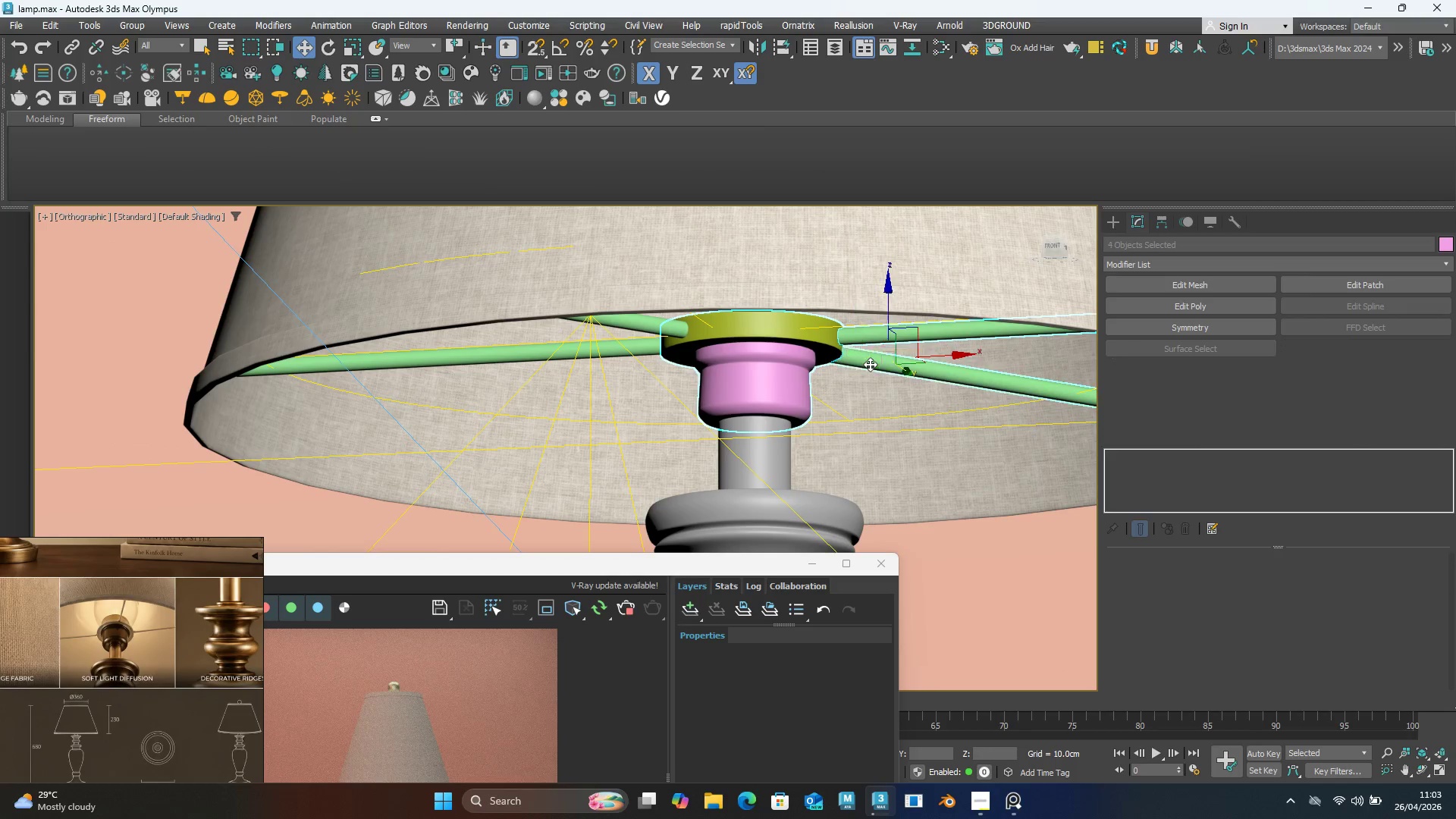 
hold_key(key=ControlLeft, duration=1.52)
left_click([660, 326])
 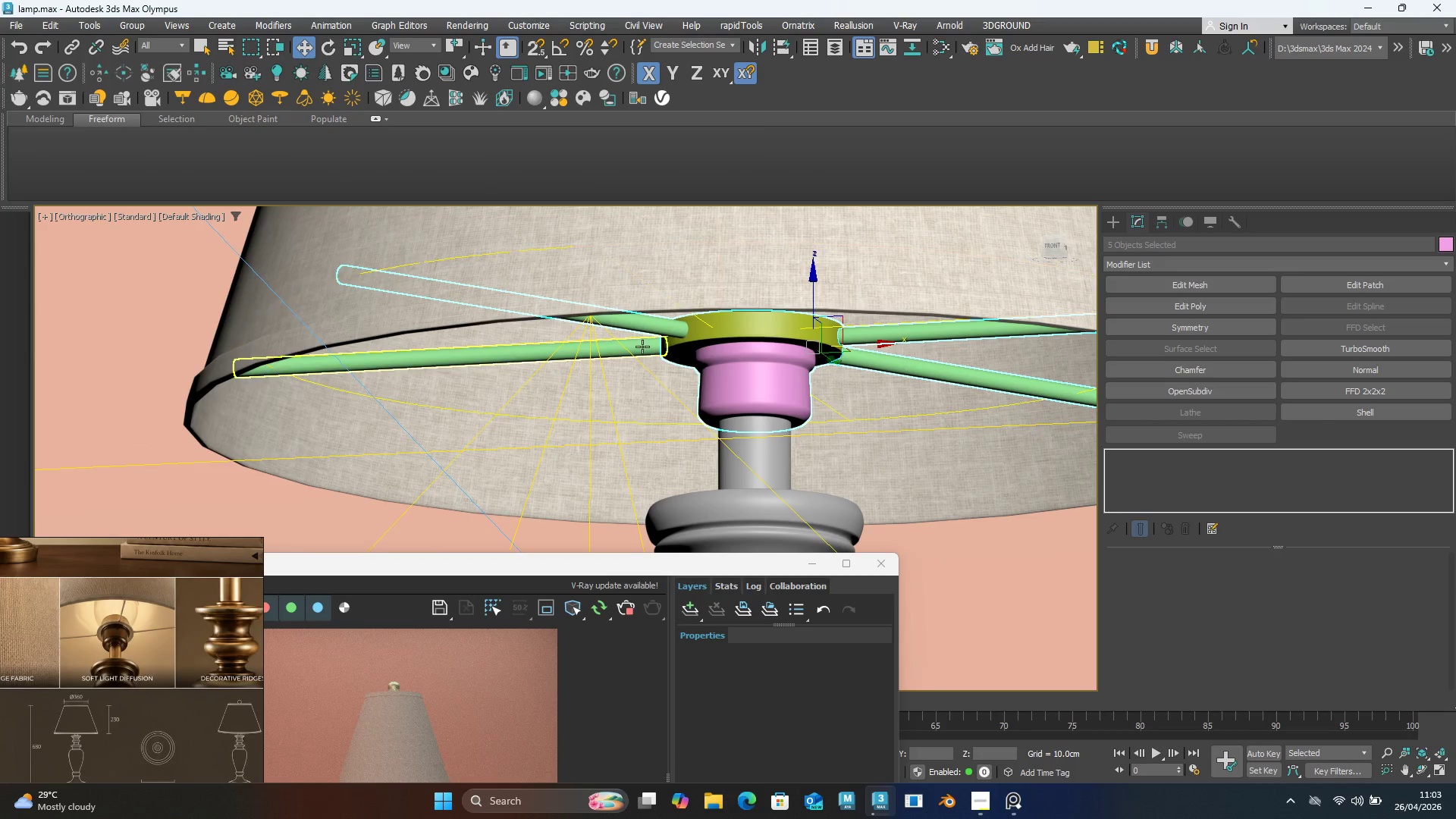 
hold_key(key=ControlLeft, duration=0.47)
left_click([642, 347])
 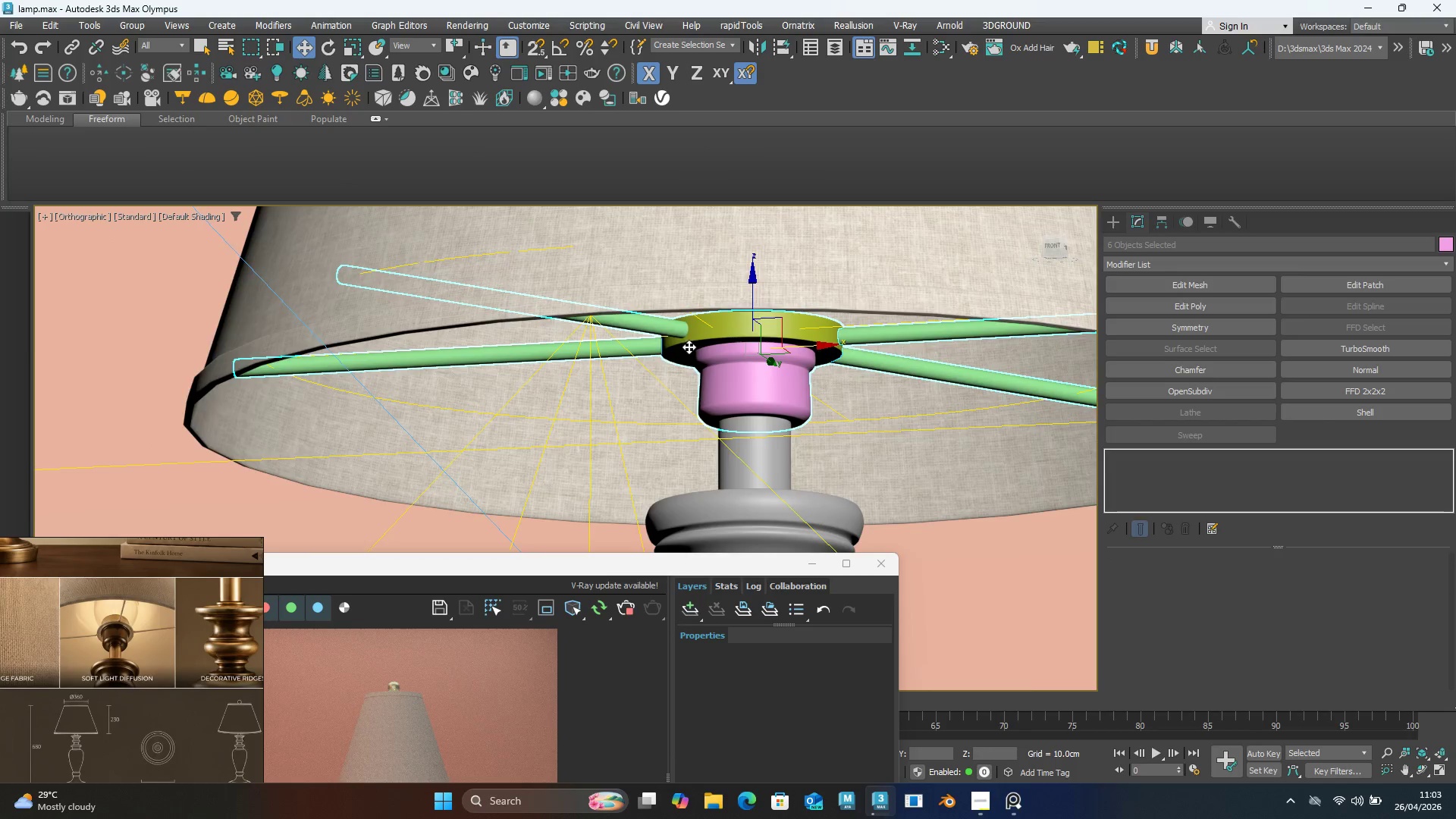 
hold_key(key=AltLeft, duration=0.47)
 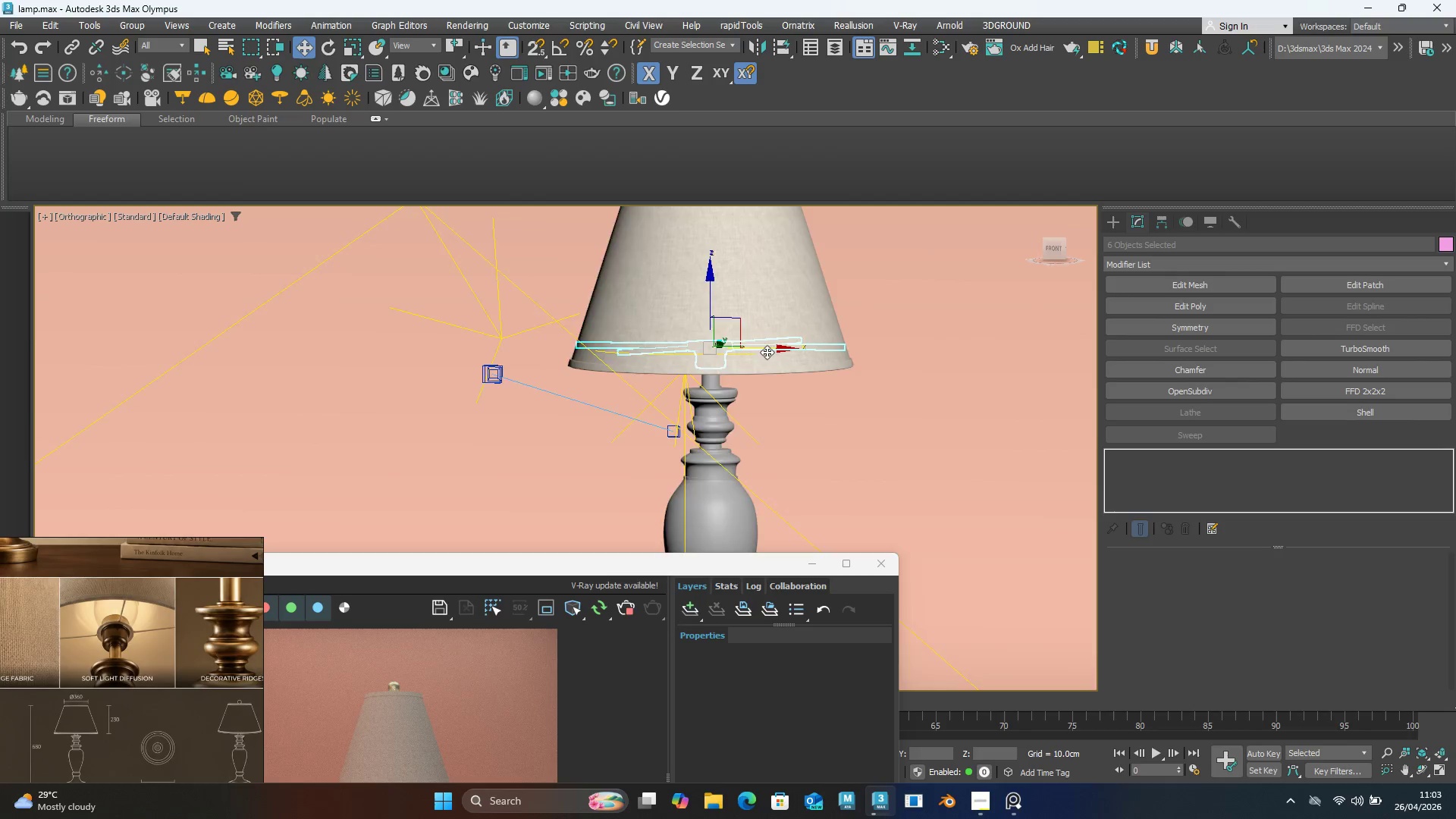 
scroll: coordinate [697, 348], scroll_direction: down, amount: 5.0
 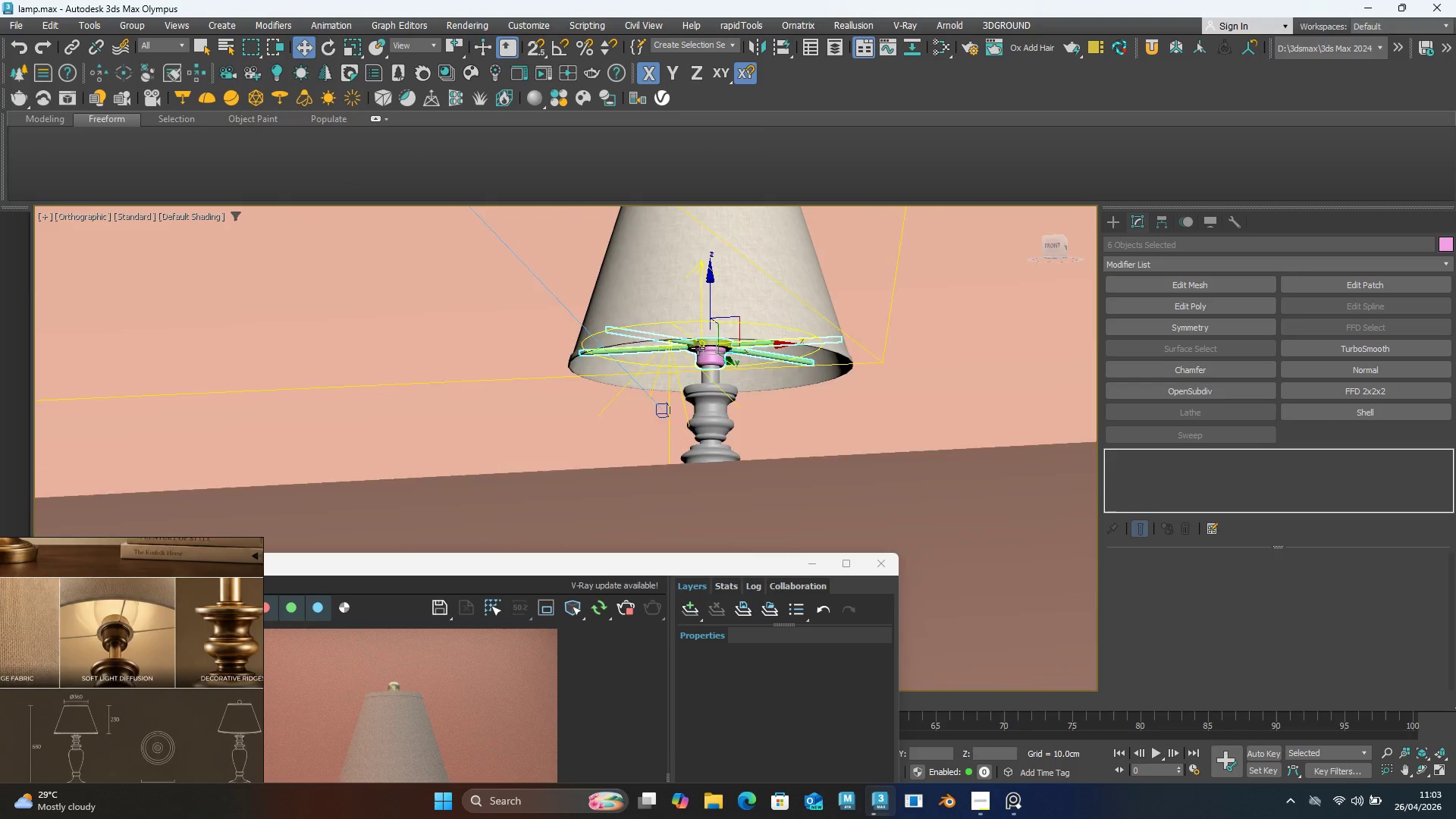 
hold_key(key=ShiftLeft, duration=1.0)
 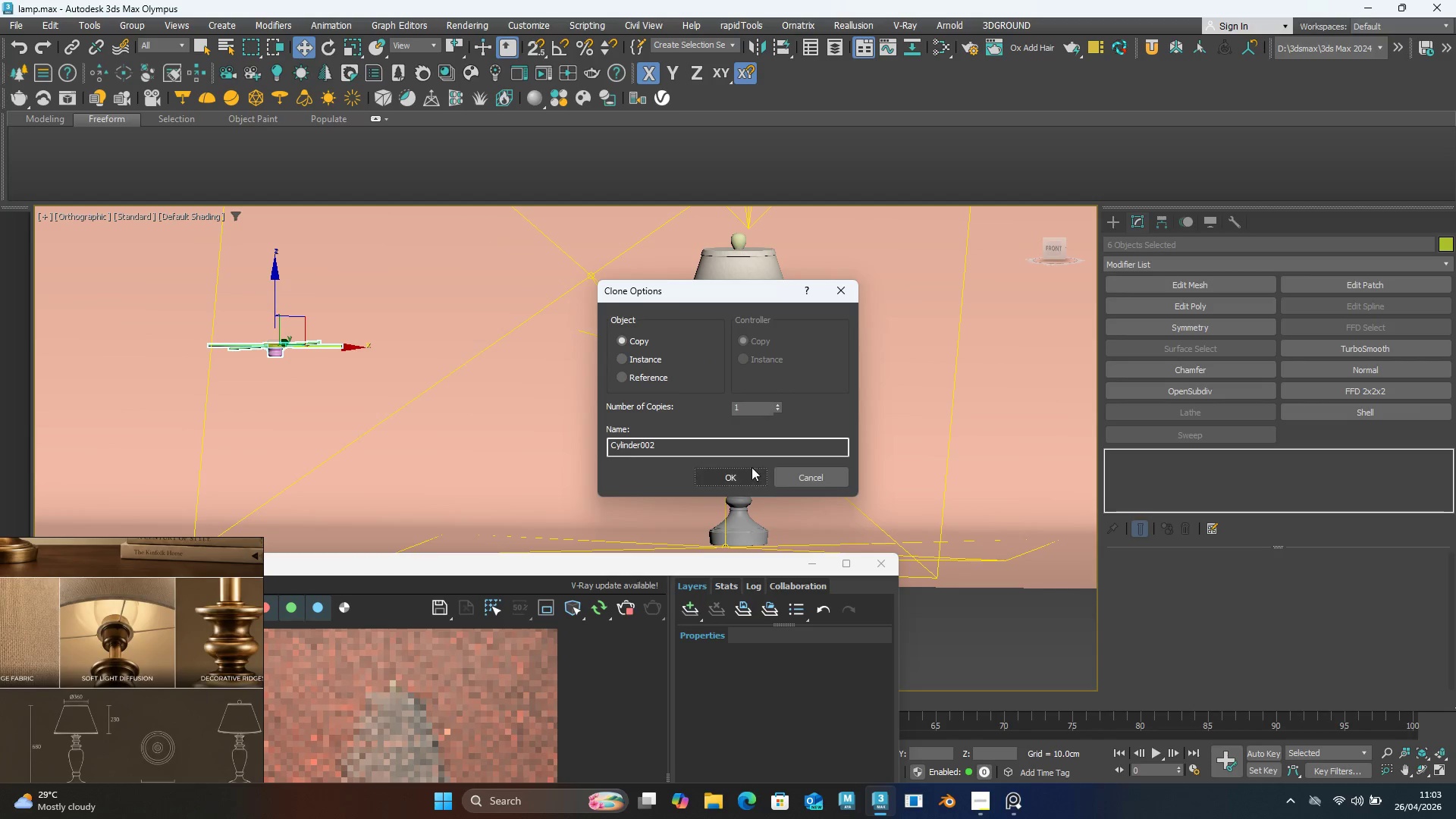 
scroll: coordinate [767, 353], scroll_direction: down, amount: 2.0
 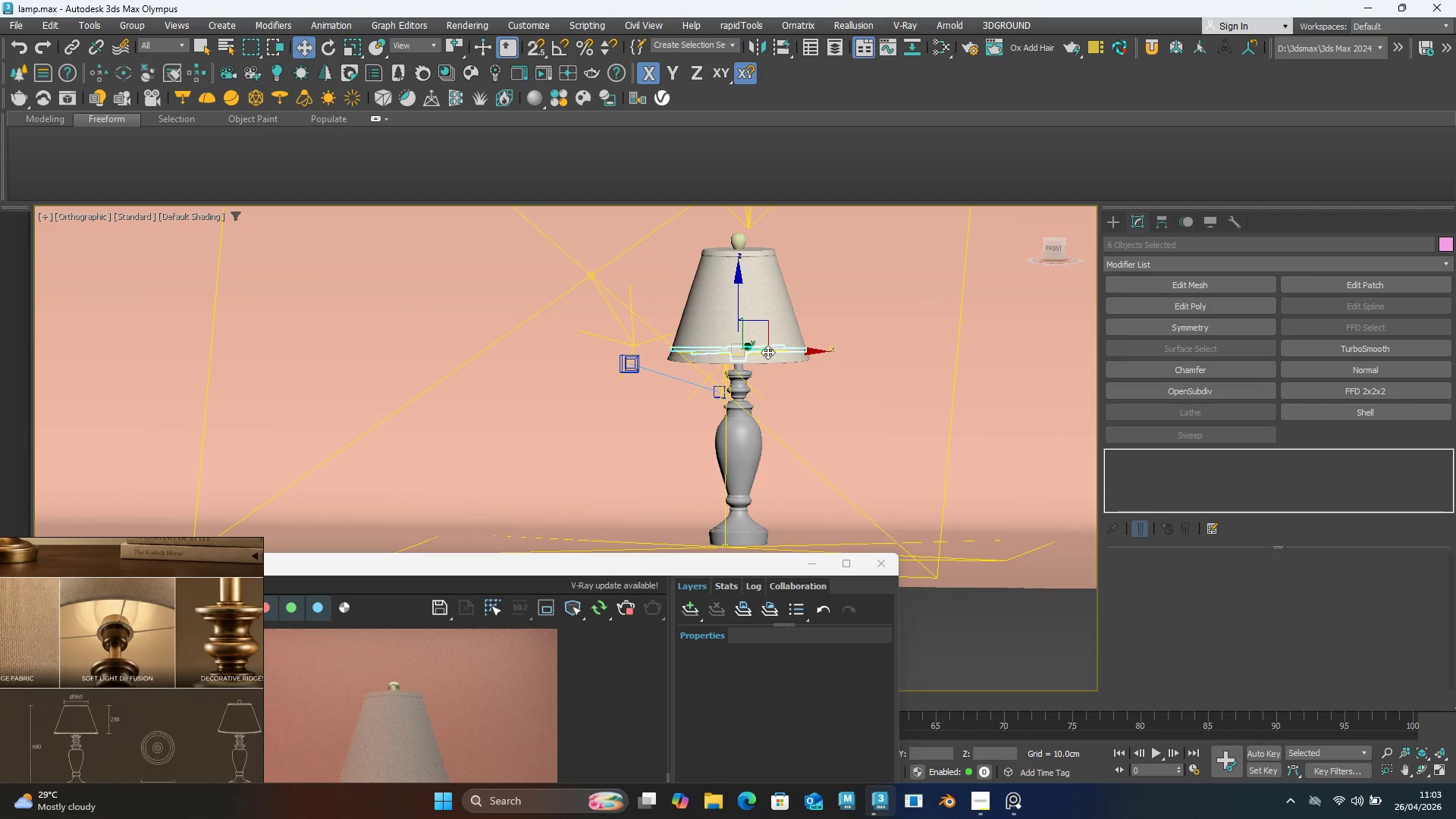 
left_click_drag(start_coordinate=[784, 346], to_coordinate=[321, 277])
 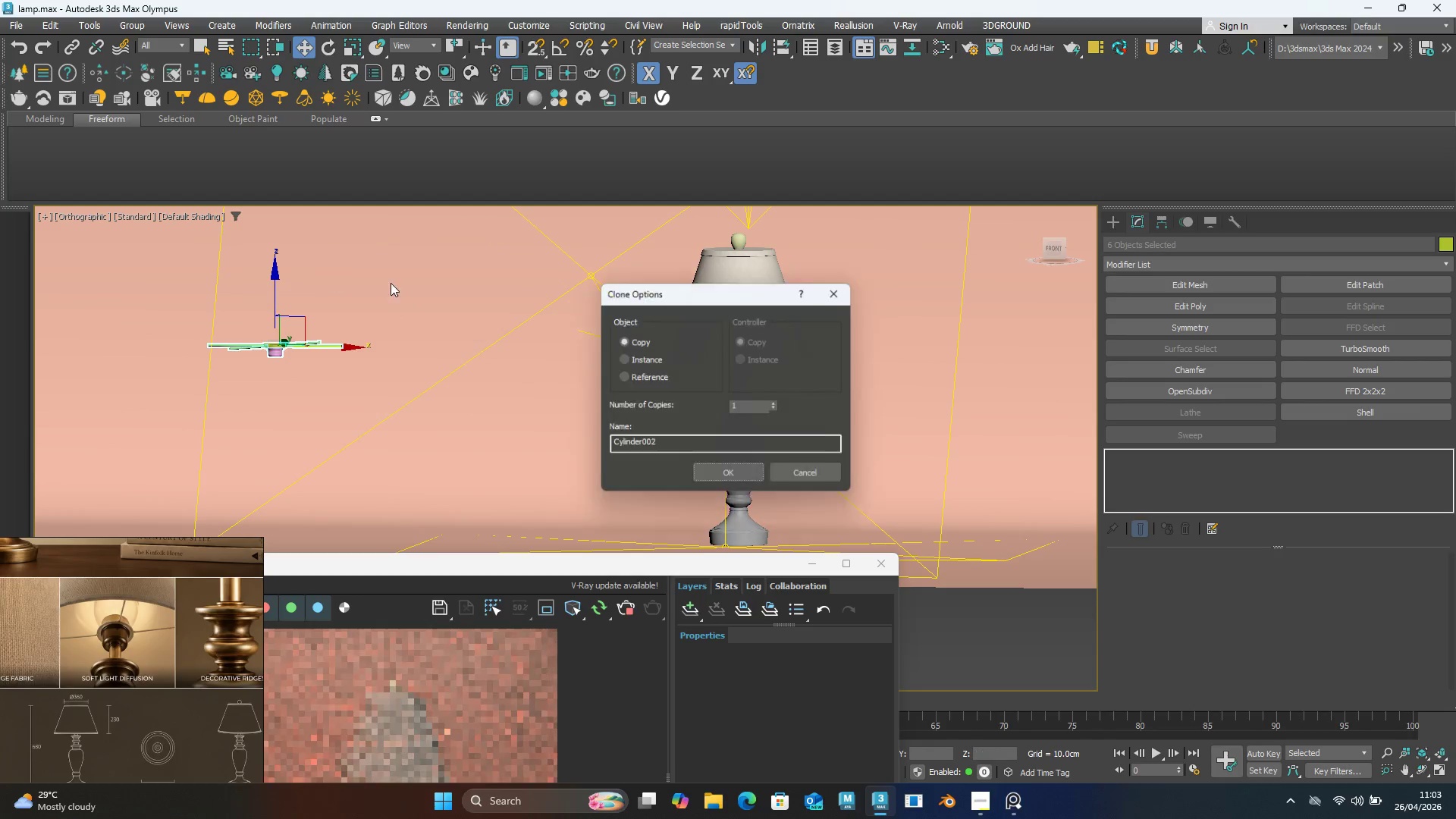 
left_click([744, 473])
 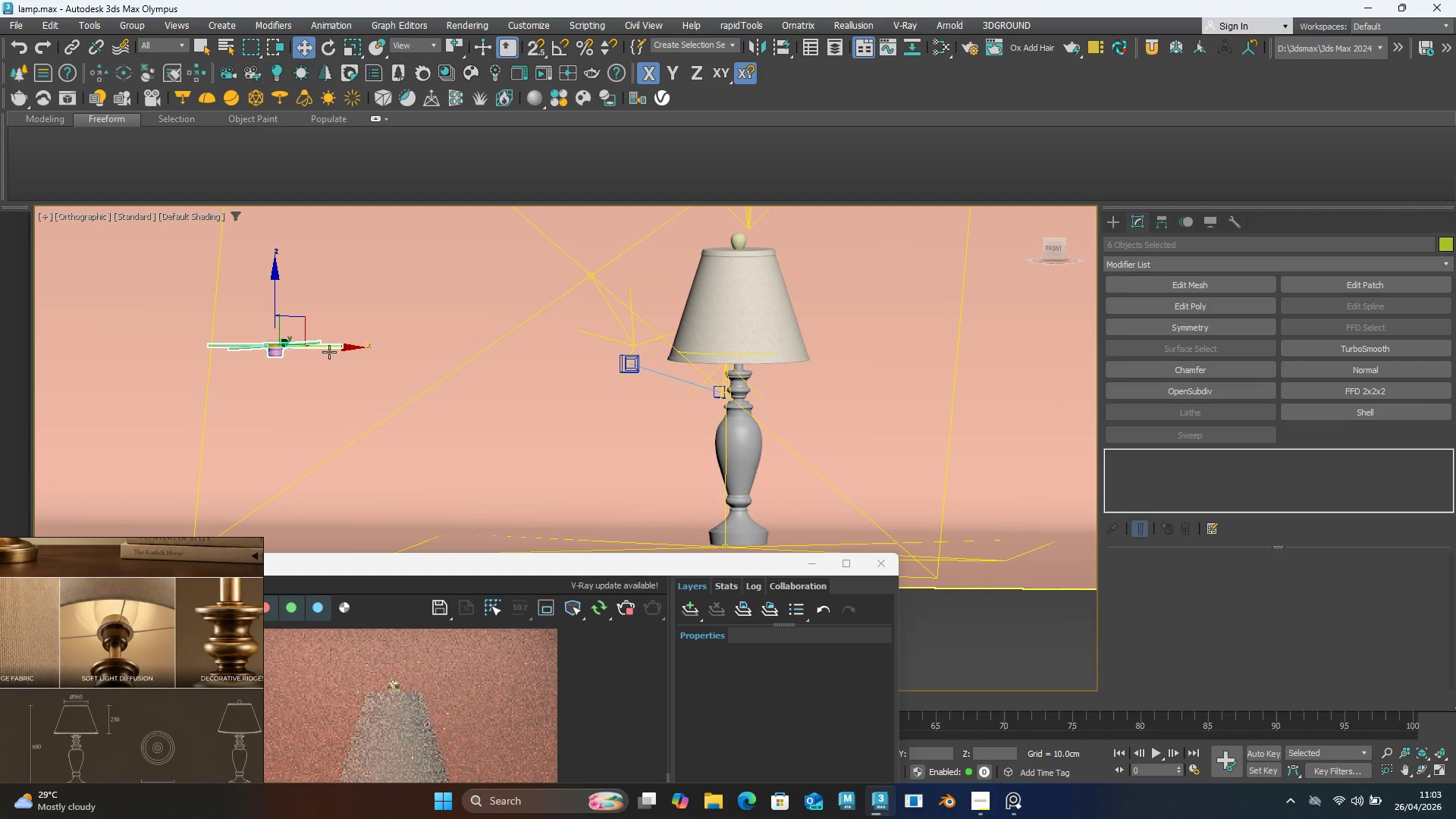 
right_click([329, 352])
 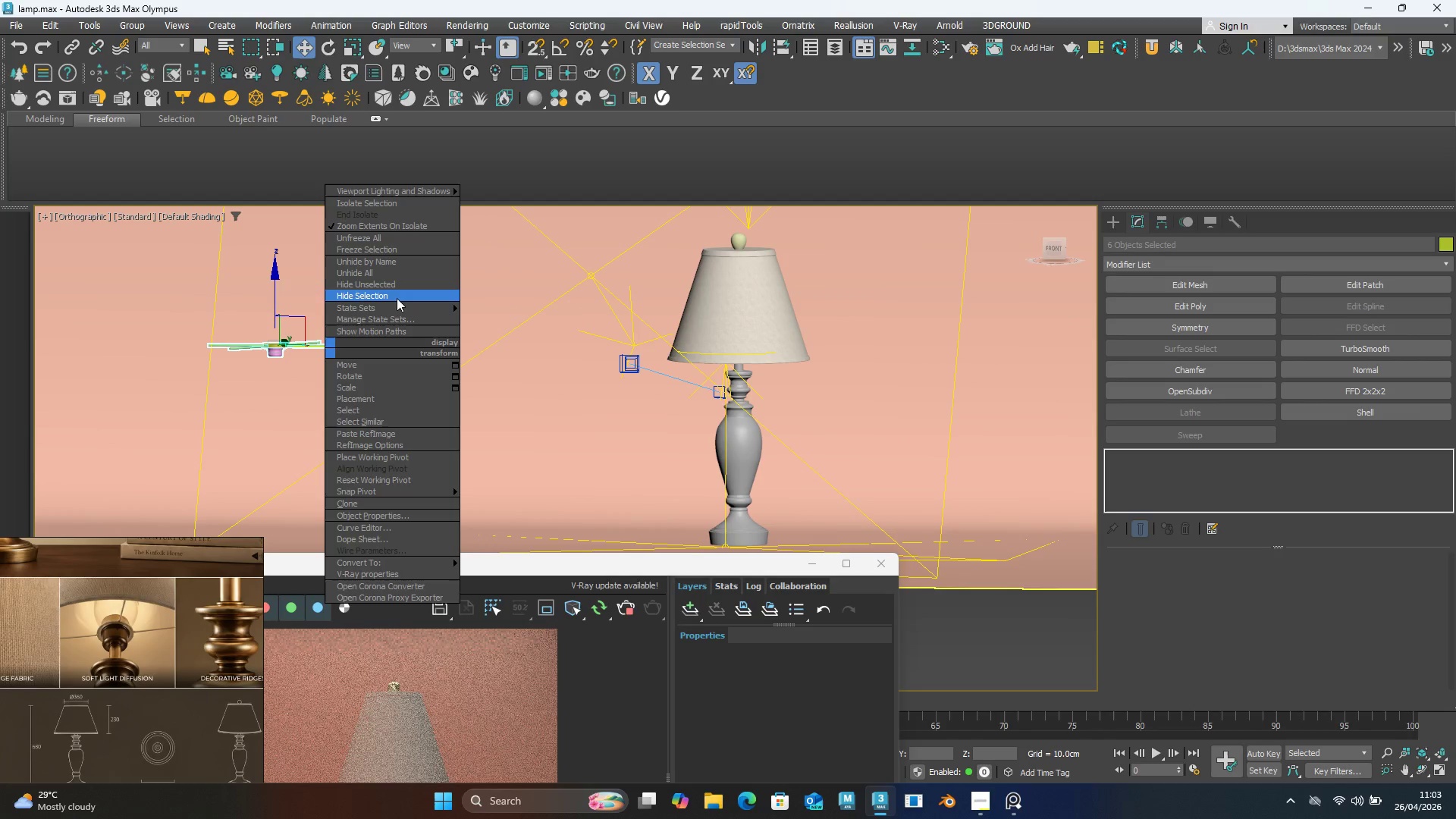 
left_click([397, 298])
 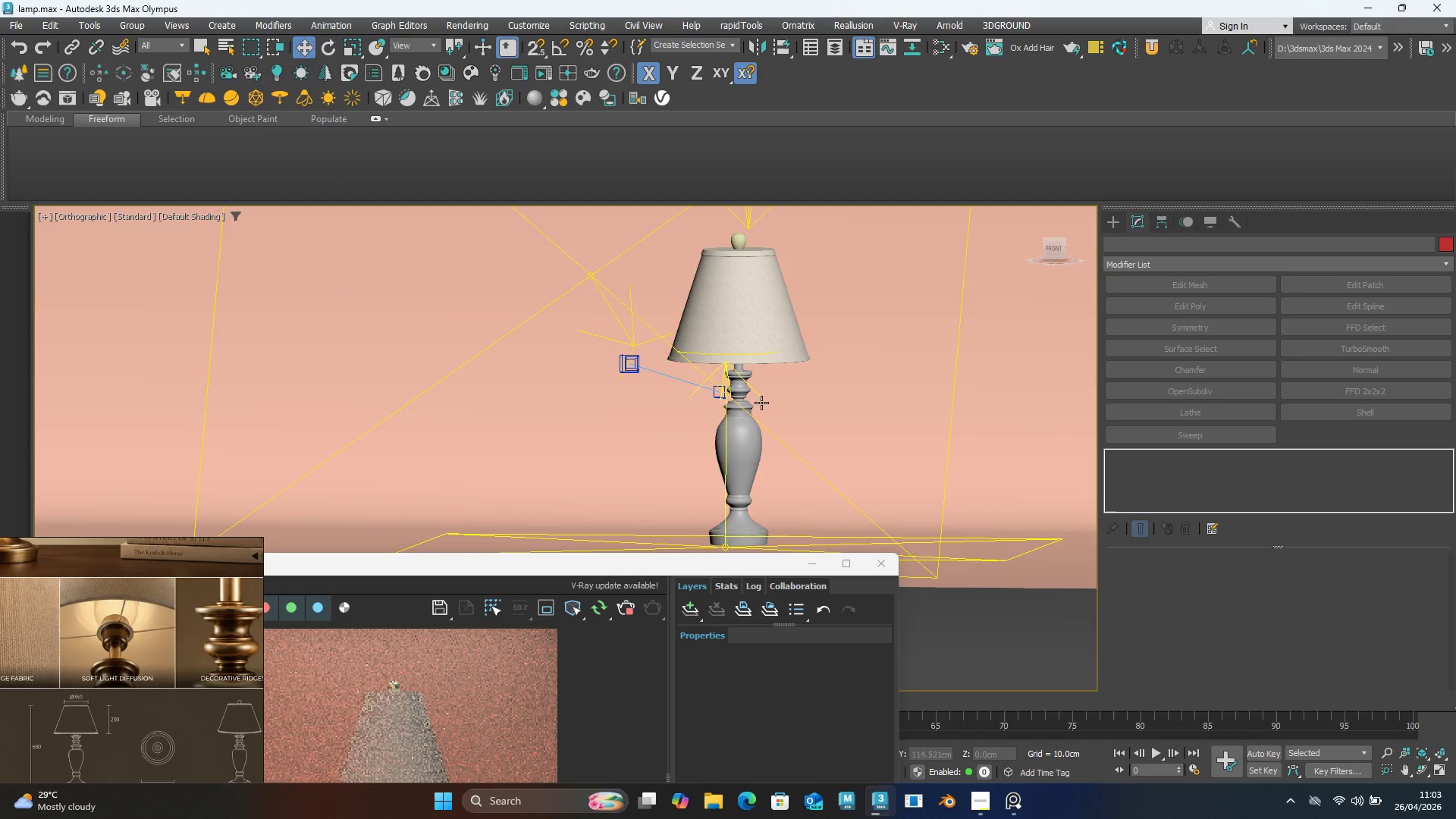 
hold_key(key=AltLeft, duration=0.77)
 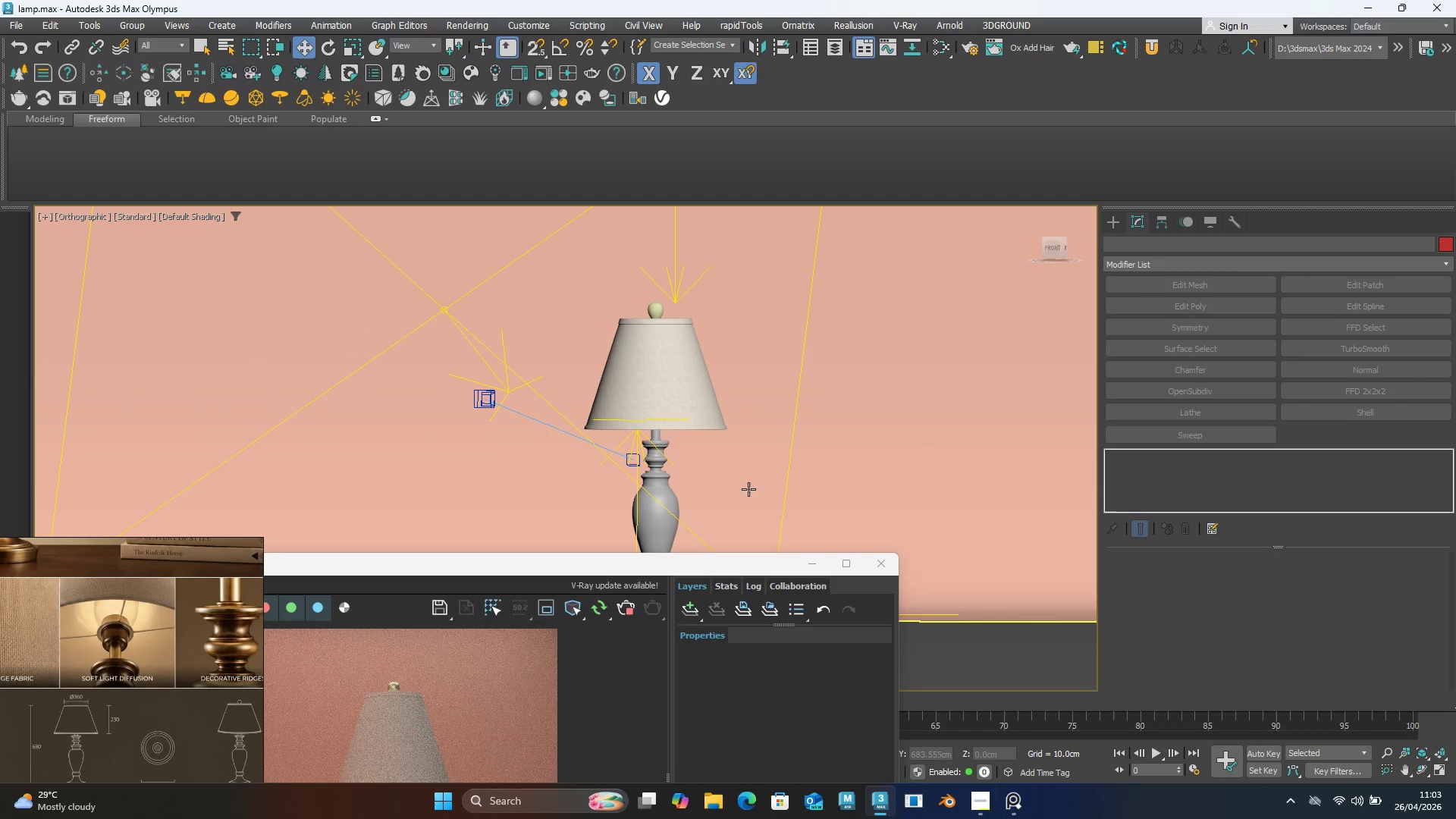 
hold_key(key=AltLeft, duration=0.55)
 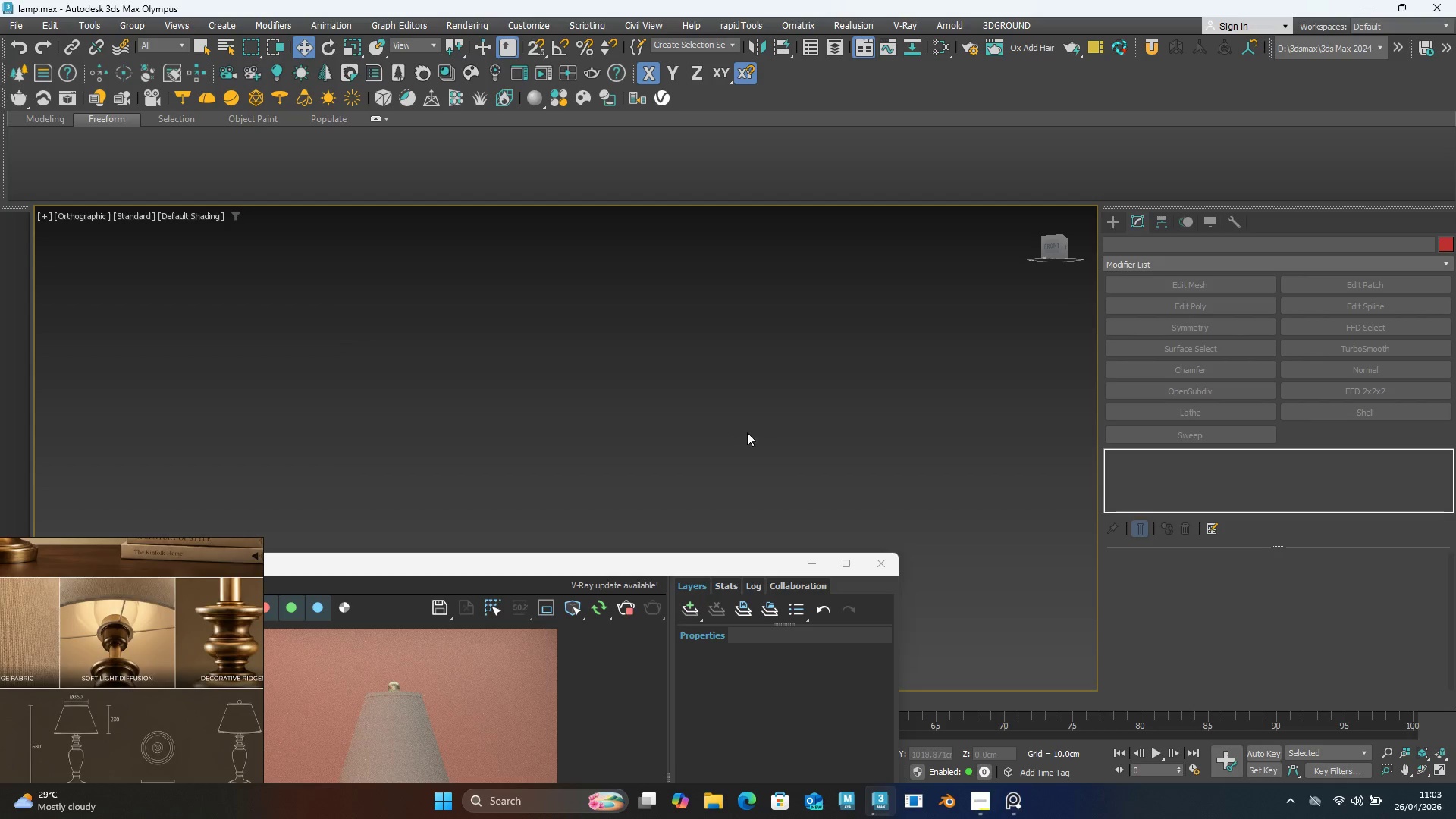 
scroll: coordinate [645, 422], scroll_direction: up, amount: 4.0
 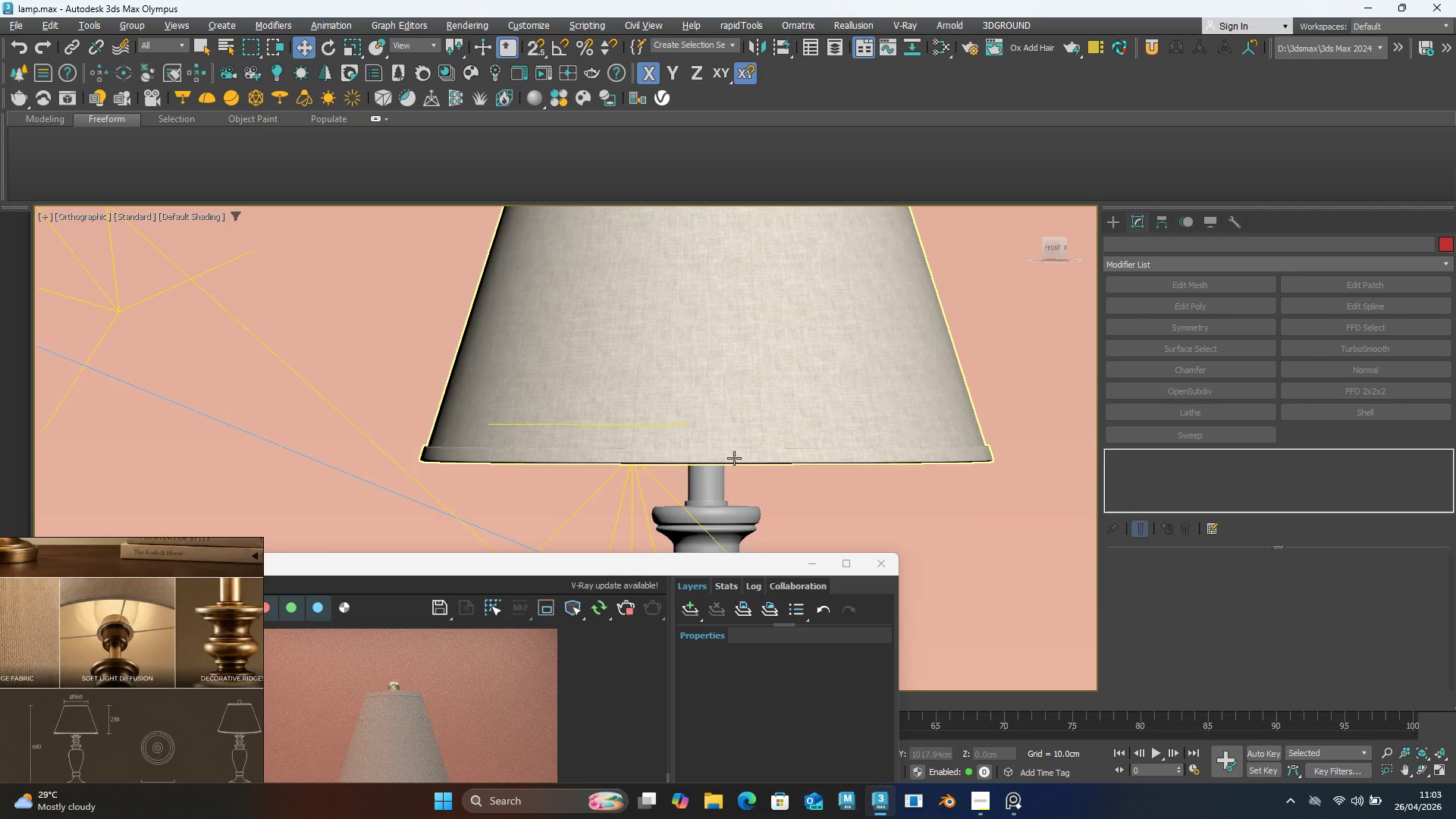 
hold_key(key=AltLeft, duration=0.61)
 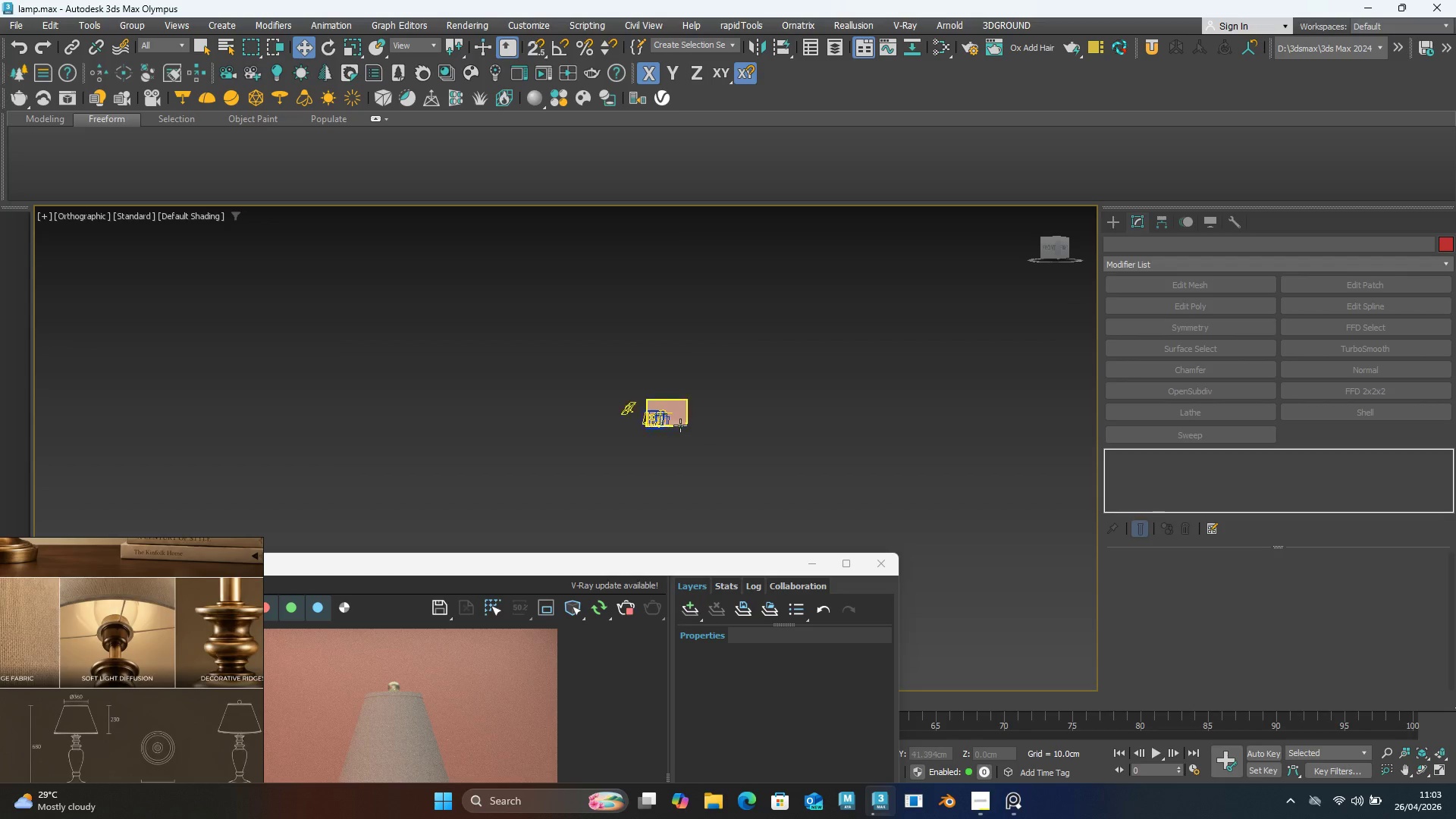 
scroll: coordinate [756, 431], scroll_direction: down, amount: 26.0
 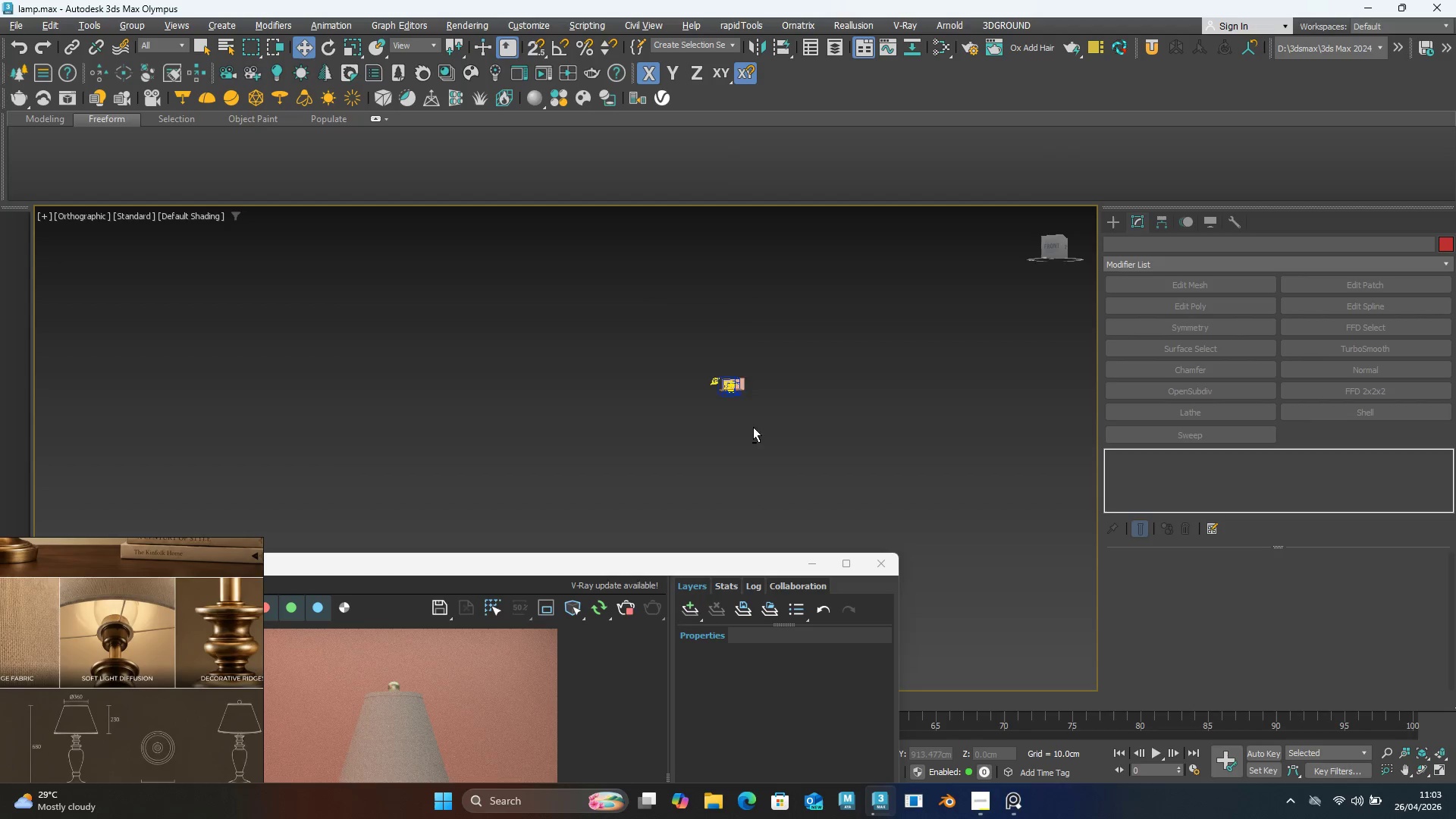 
scroll: coordinate [570, 488], scroll_direction: up, amount: 17.0
 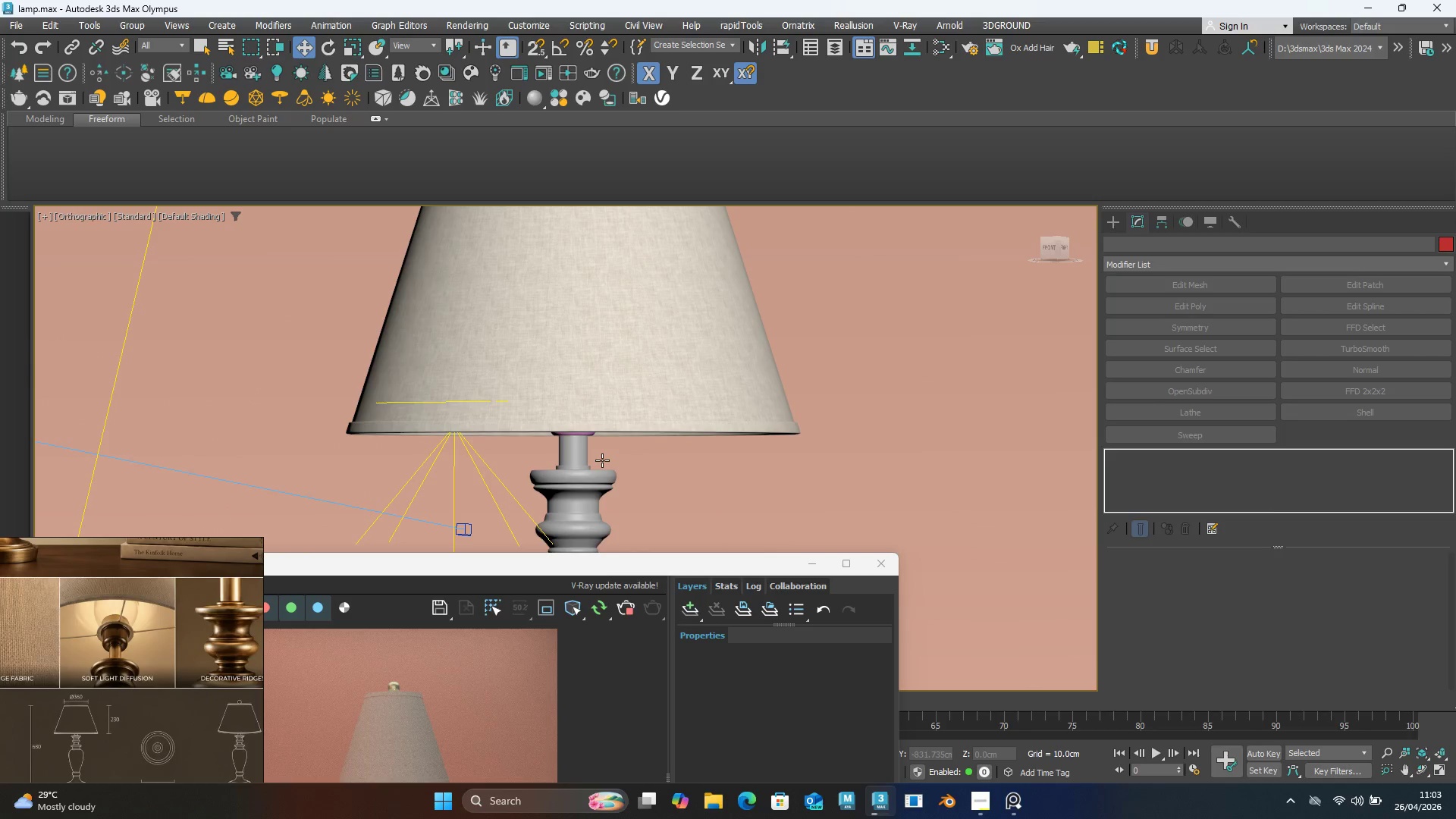 
key(P)
 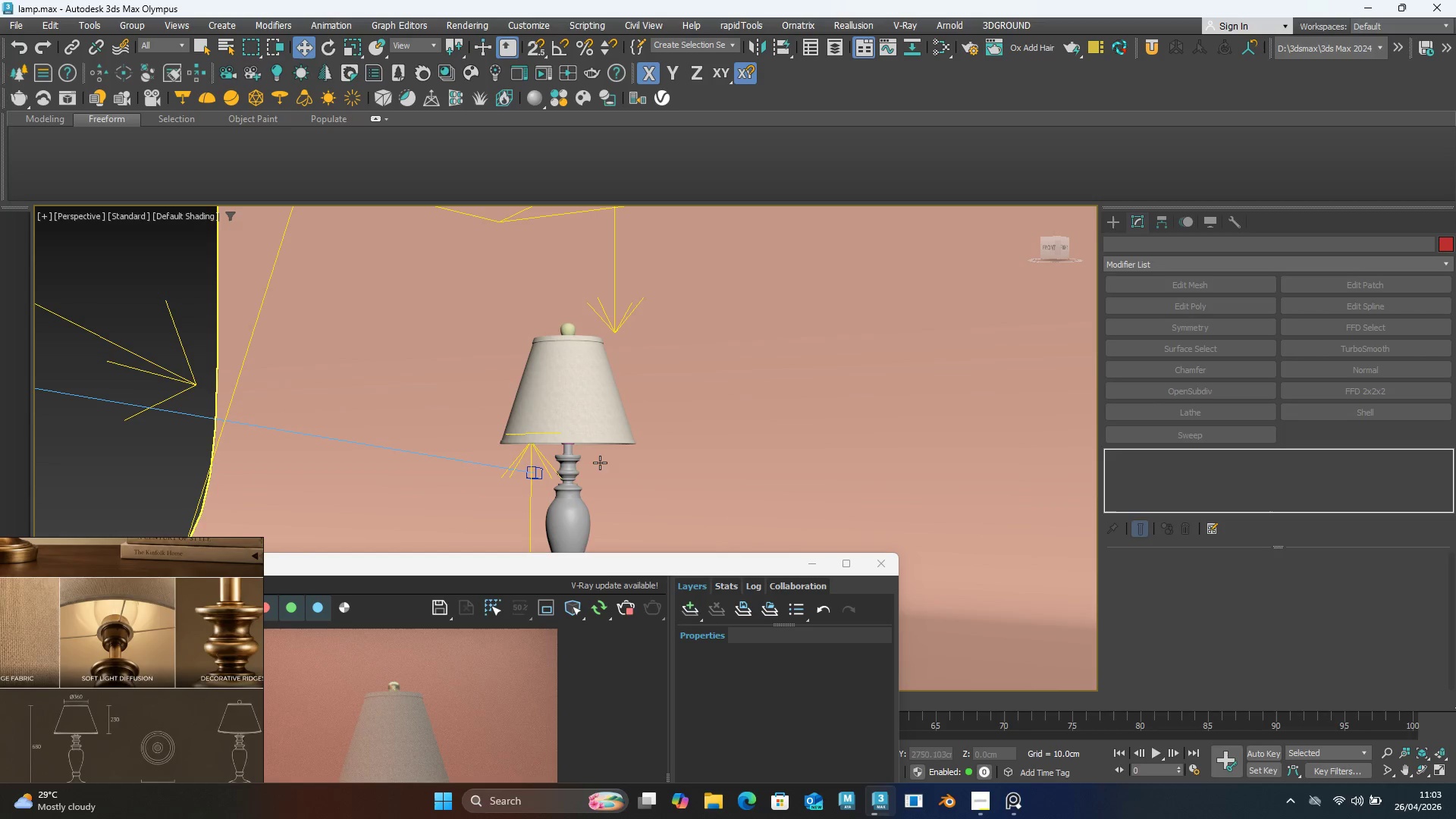 
hold_key(key=AltLeft, duration=0.61)
 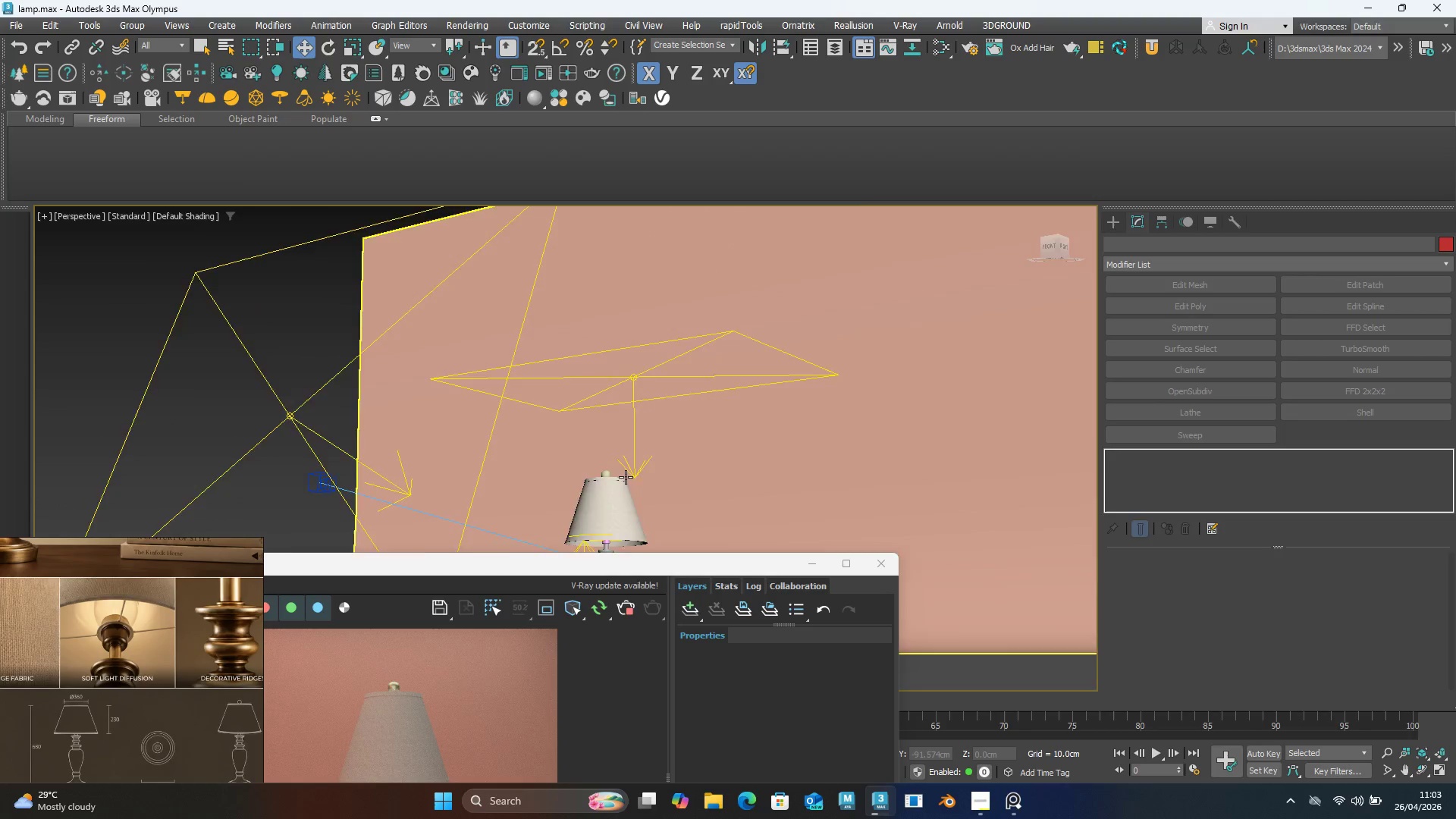 
hold_key(key=AltLeft, duration=0.48)
 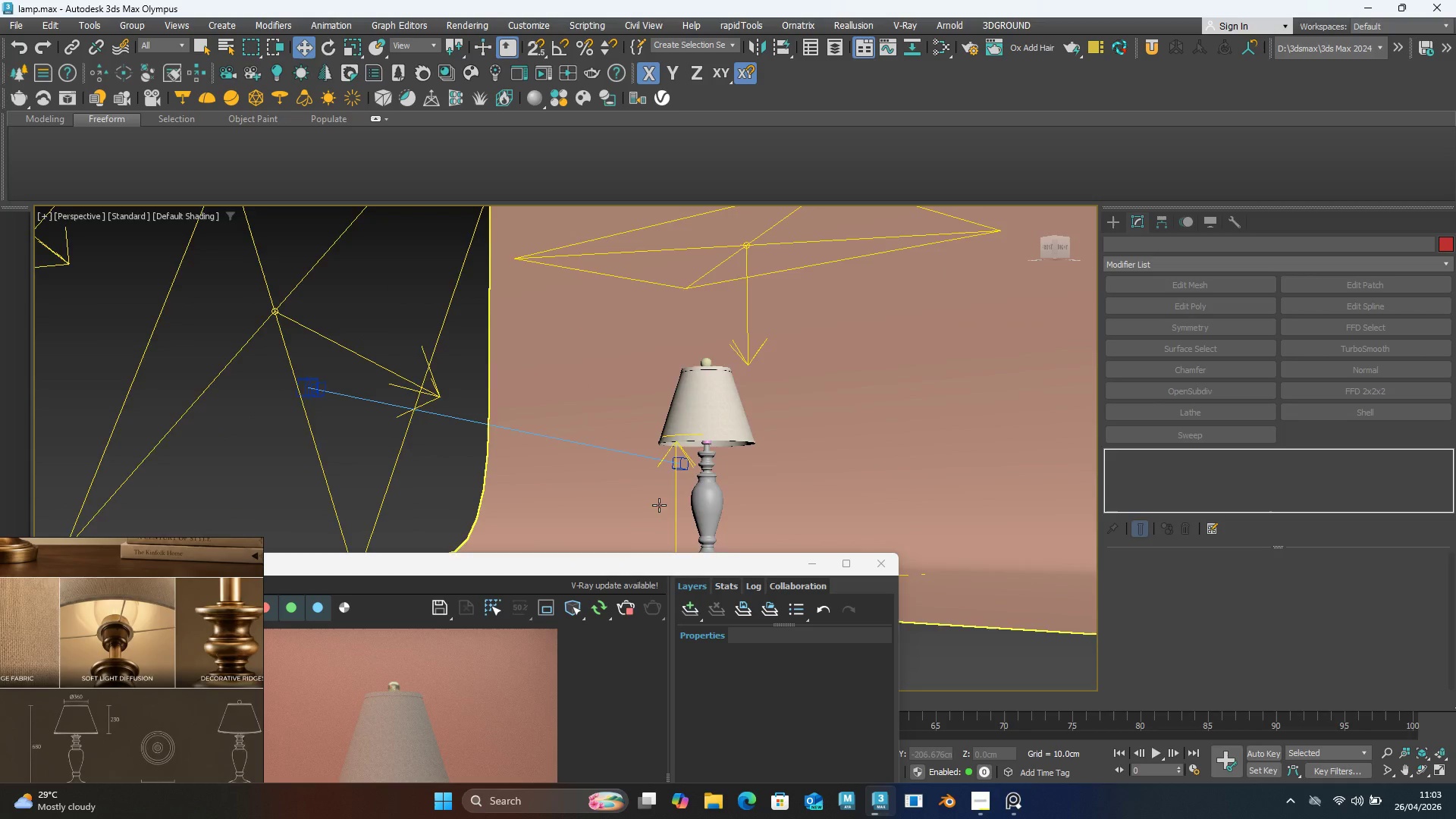 
scroll: coordinate [620, 480], scroll_direction: down, amount: 3.0
 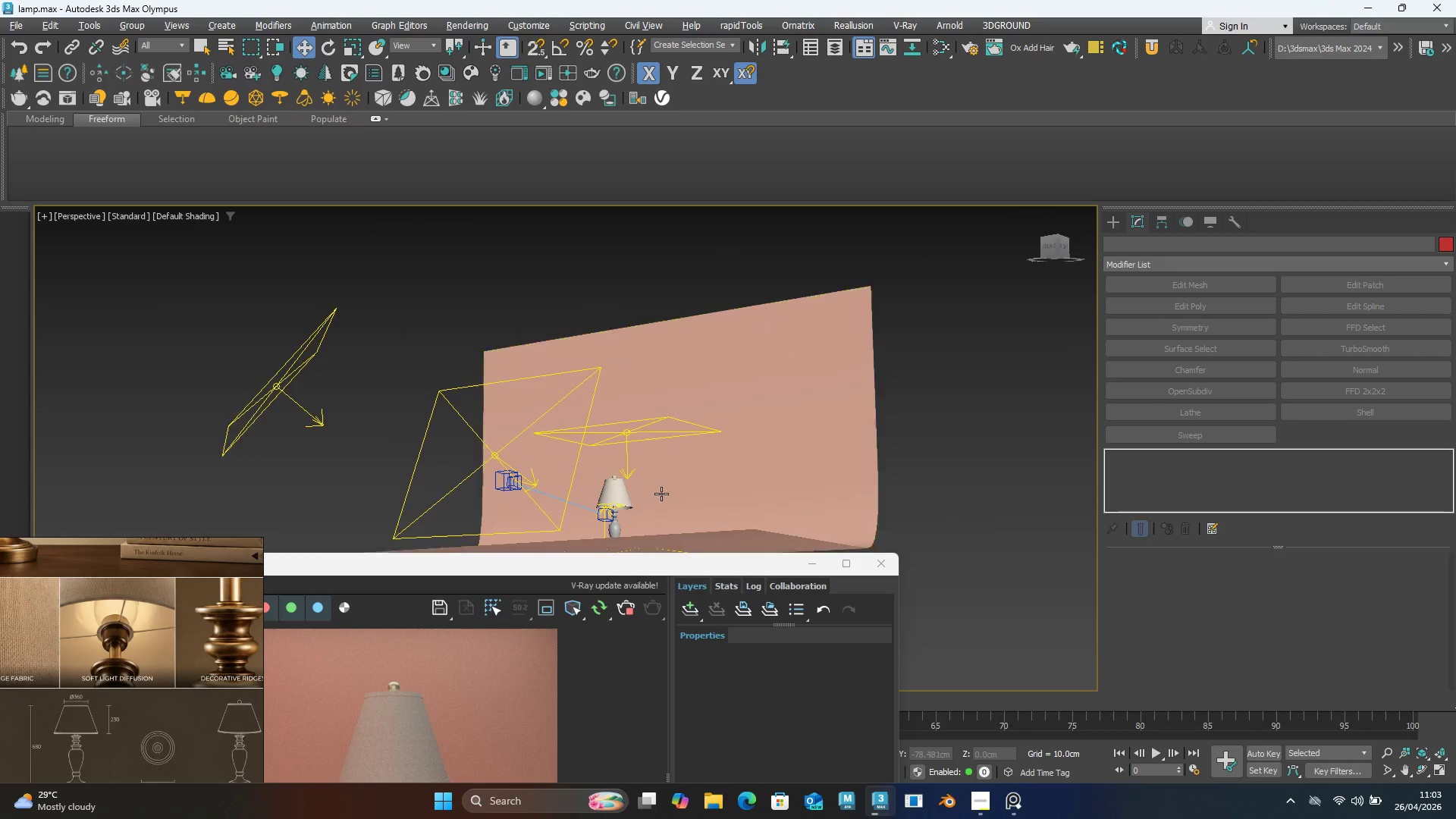 
hold_key(key=AltLeft, duration=0.42)
 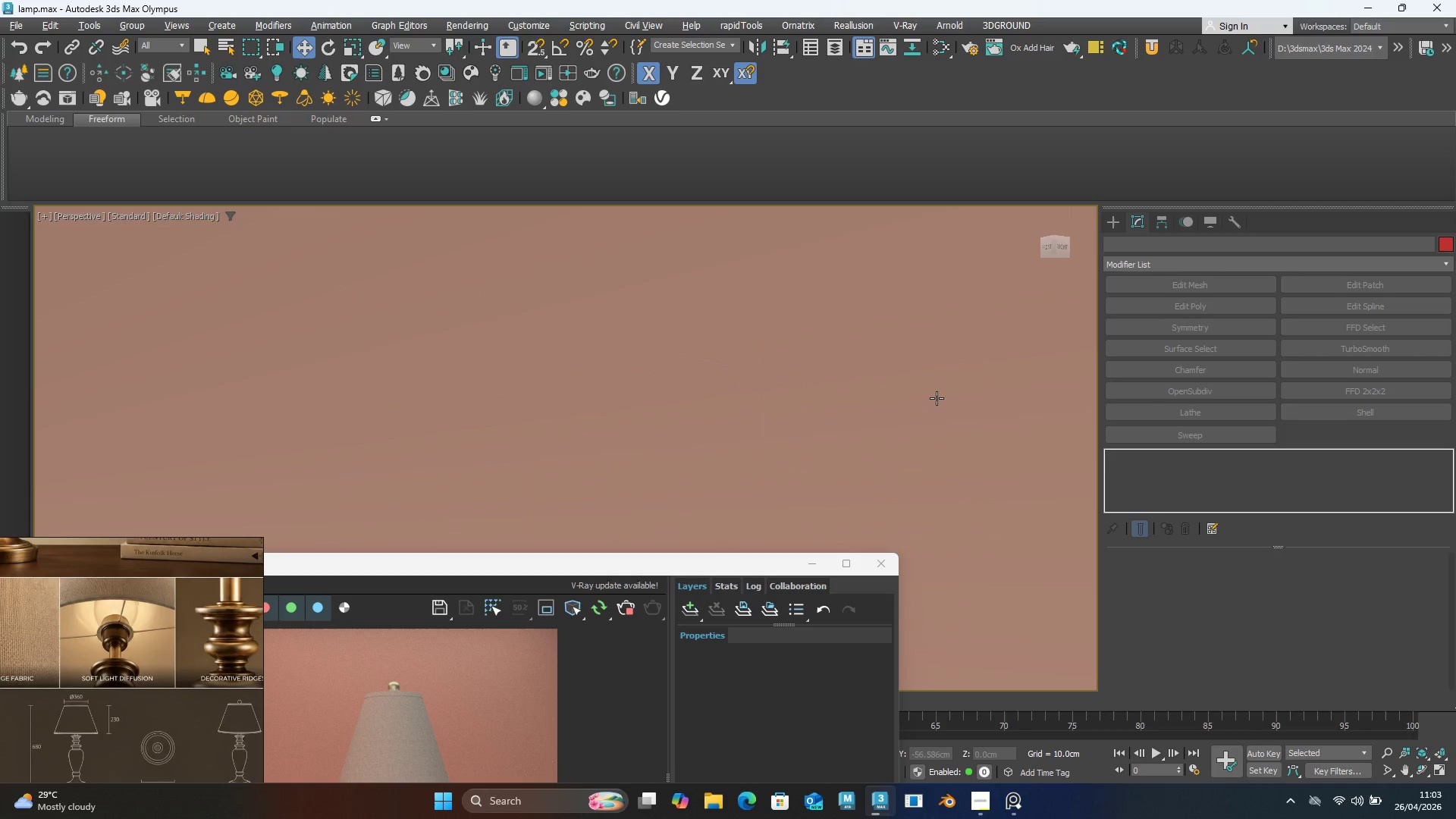 
scroll: coordinate [858, 394], scroll_direction: up, amount: 6.0
 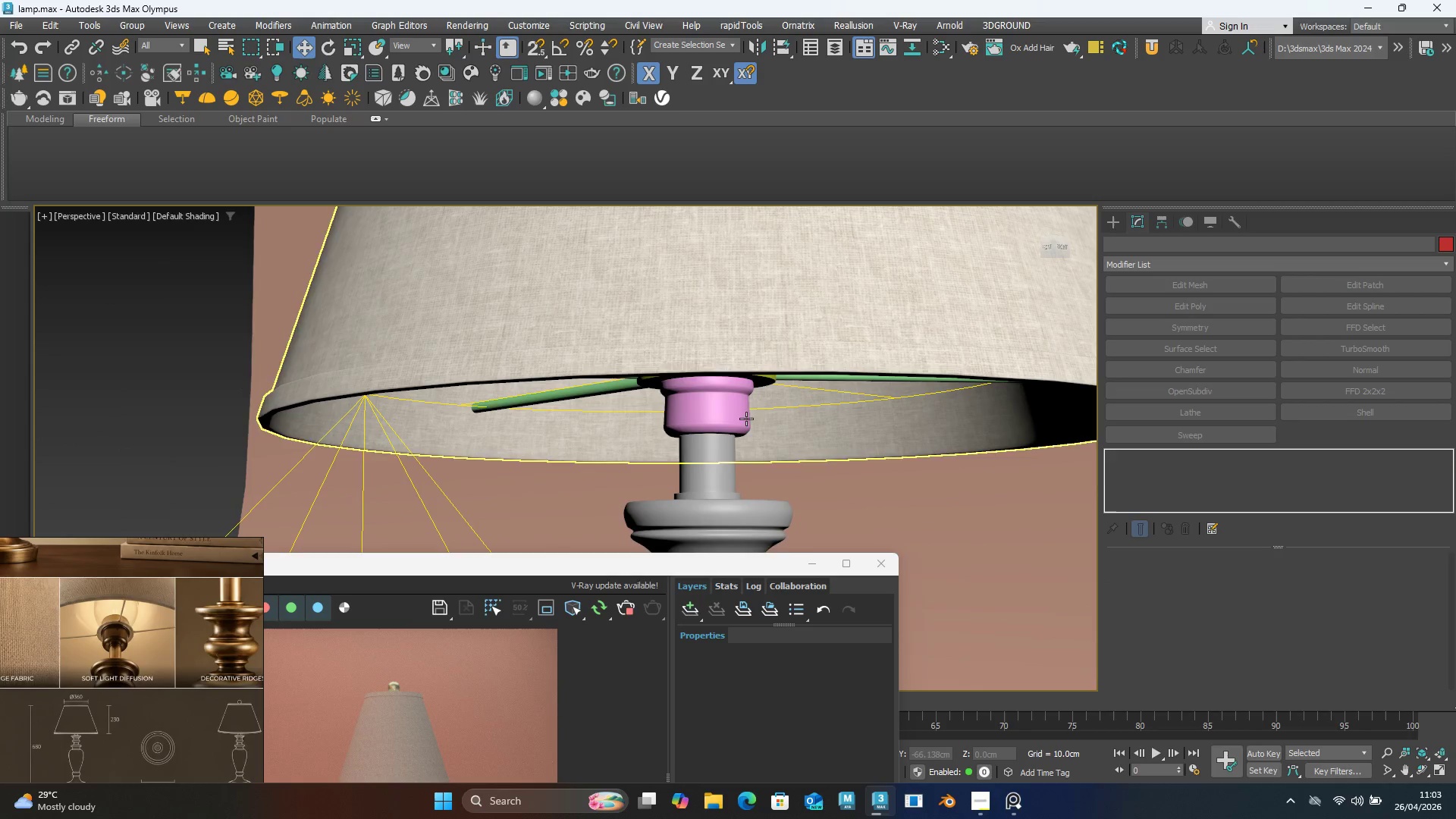 
left_click([740, 418])
 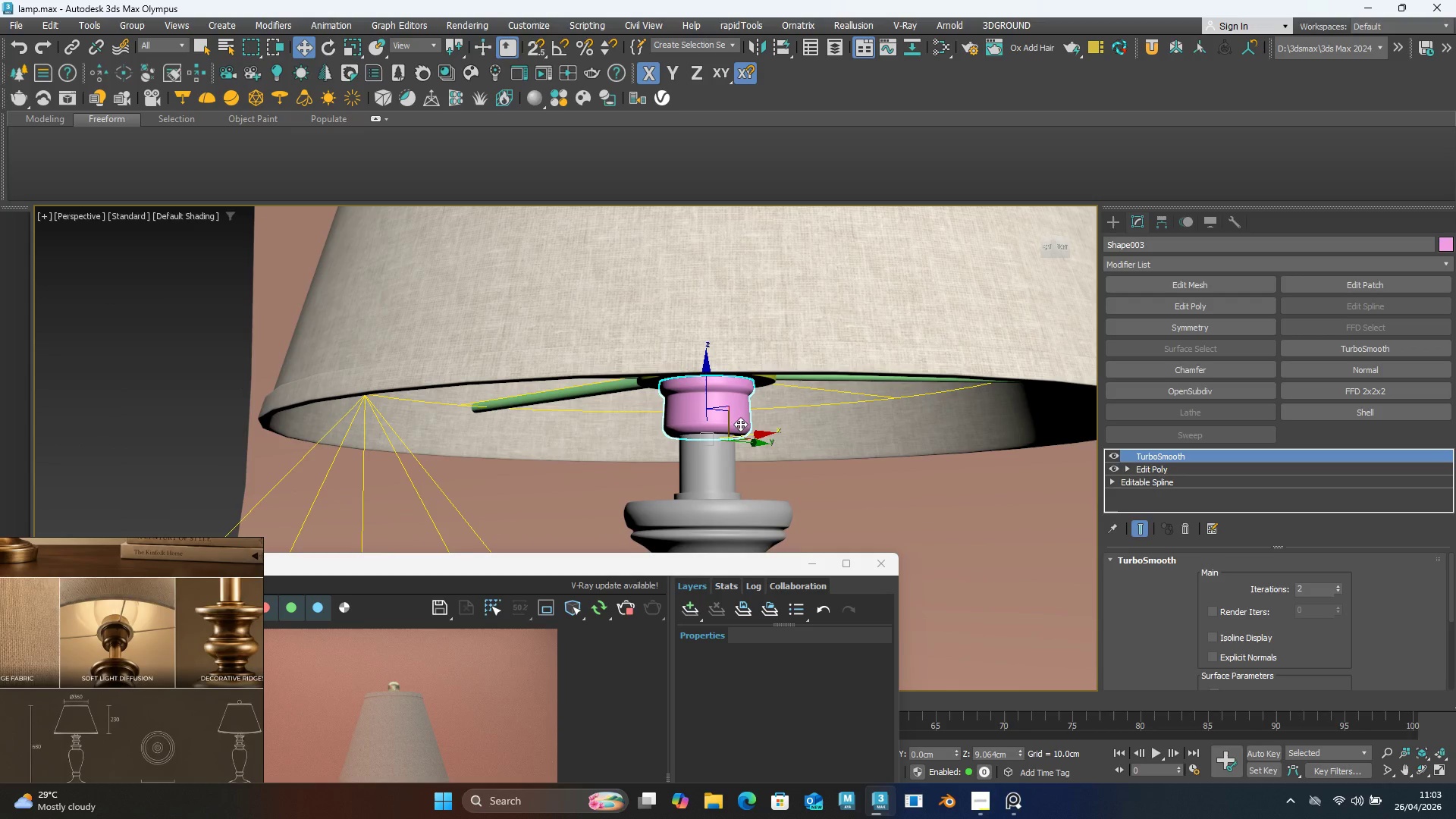 
hold_key(key=AltLeft, duration=0.77)
 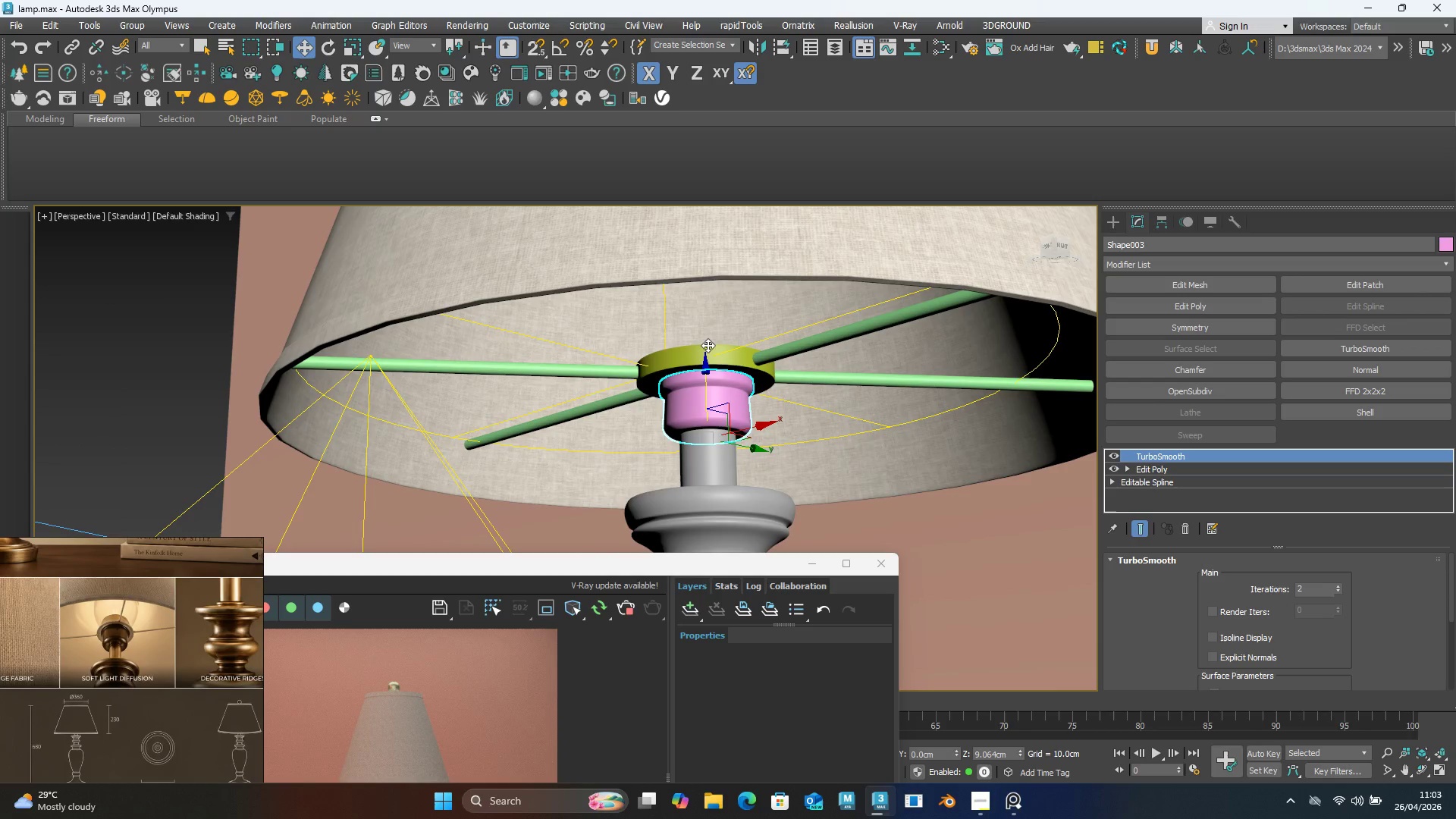 
hold_key(key=ControlLeft, duration=1.5)
left_click([716, 364])
 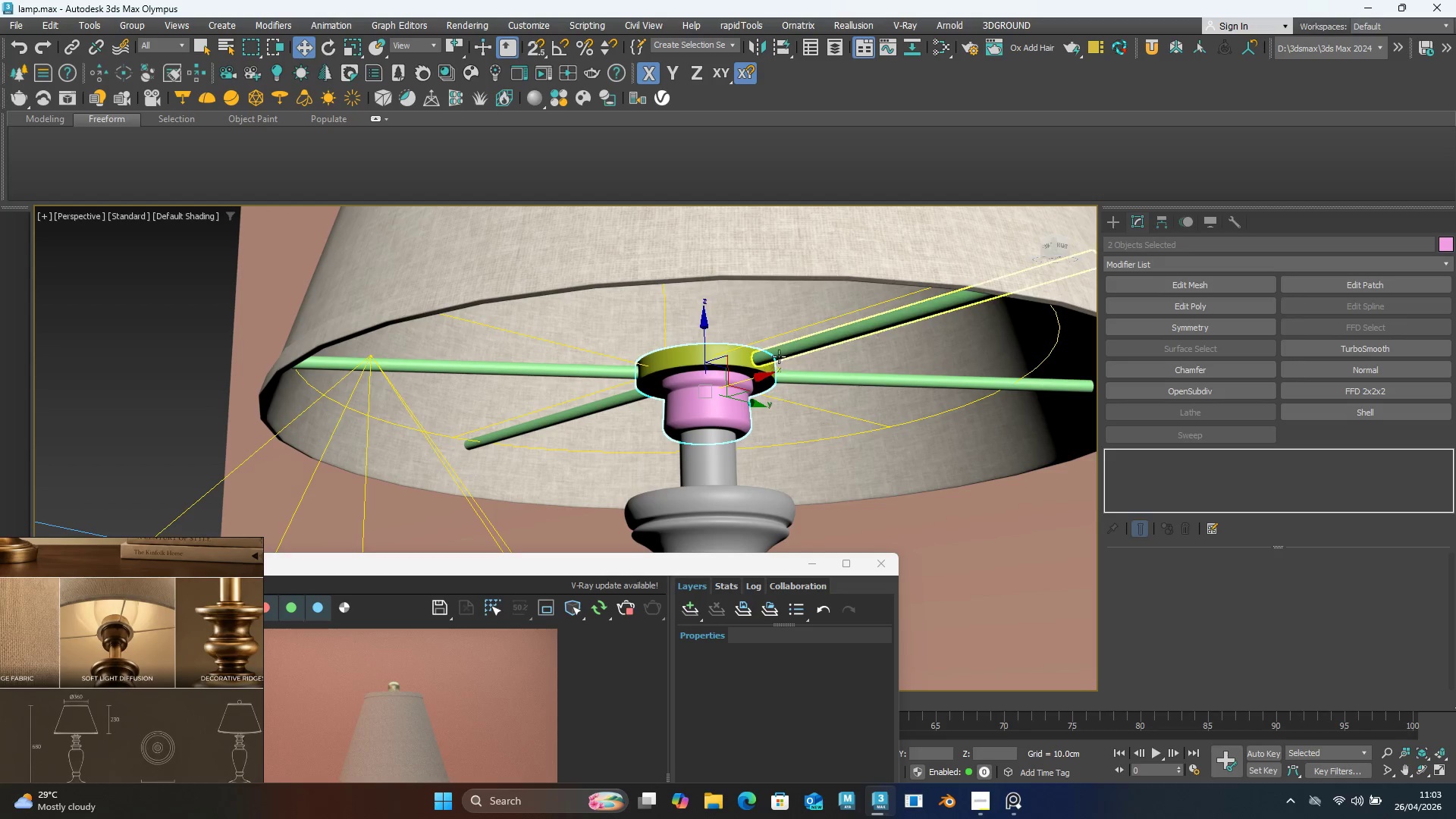 
hold_key(key=ControlLeft, duration=1.5)
left_click([780, 355])
 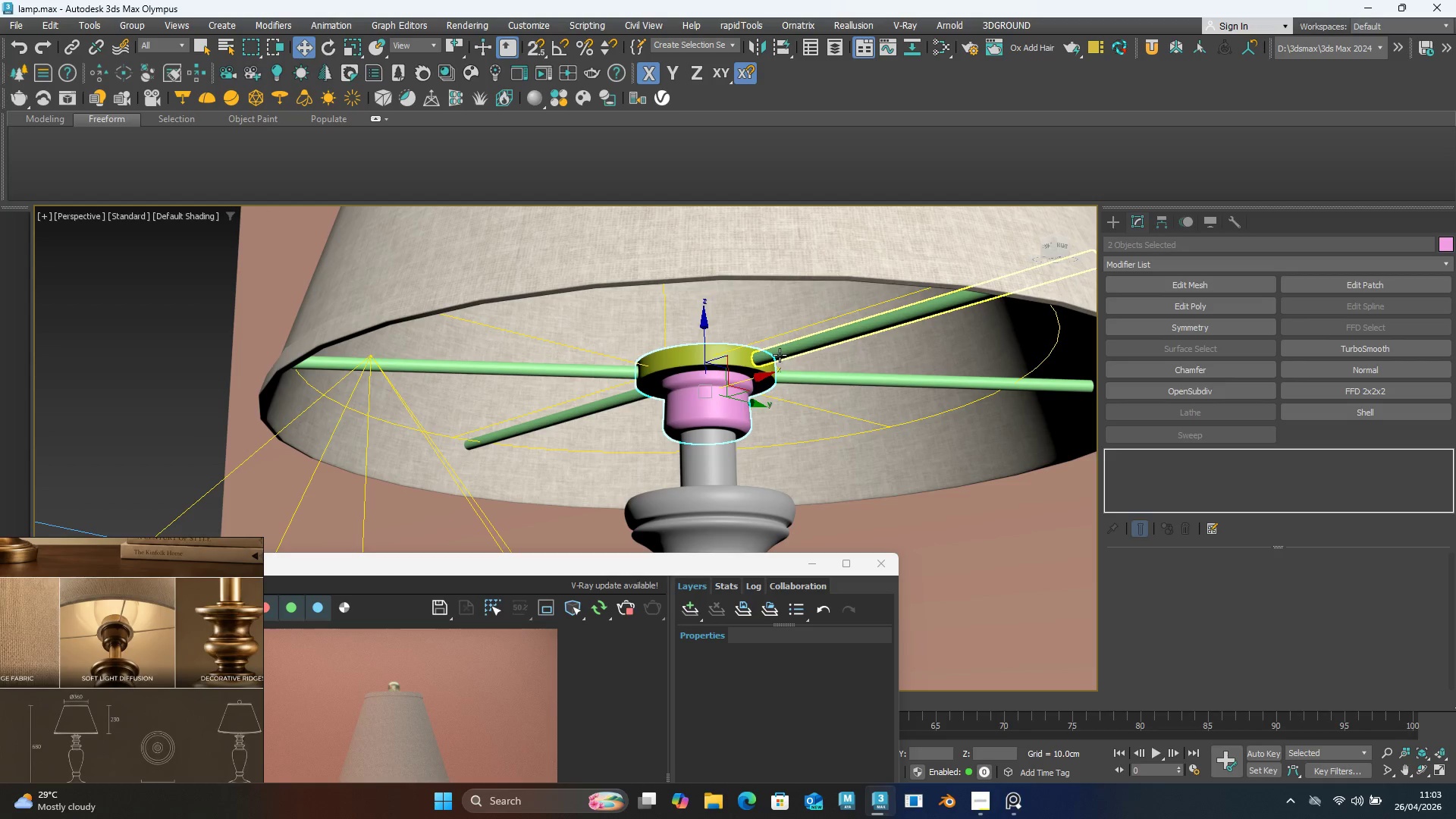 
left_click([805, 380])
 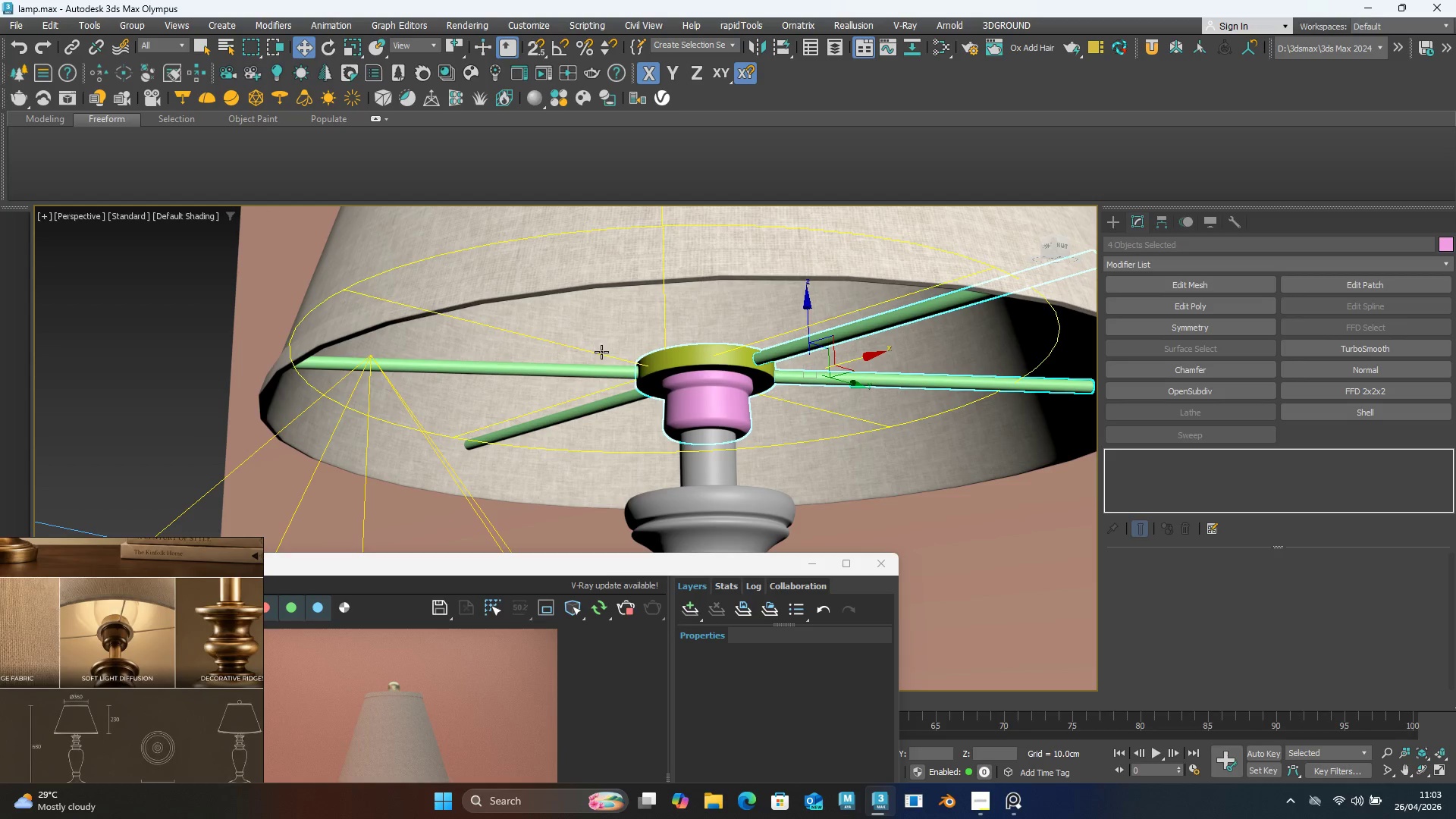 
hold_key(key=ControlLeft, duration=1.22)
left_click([595, 372])
 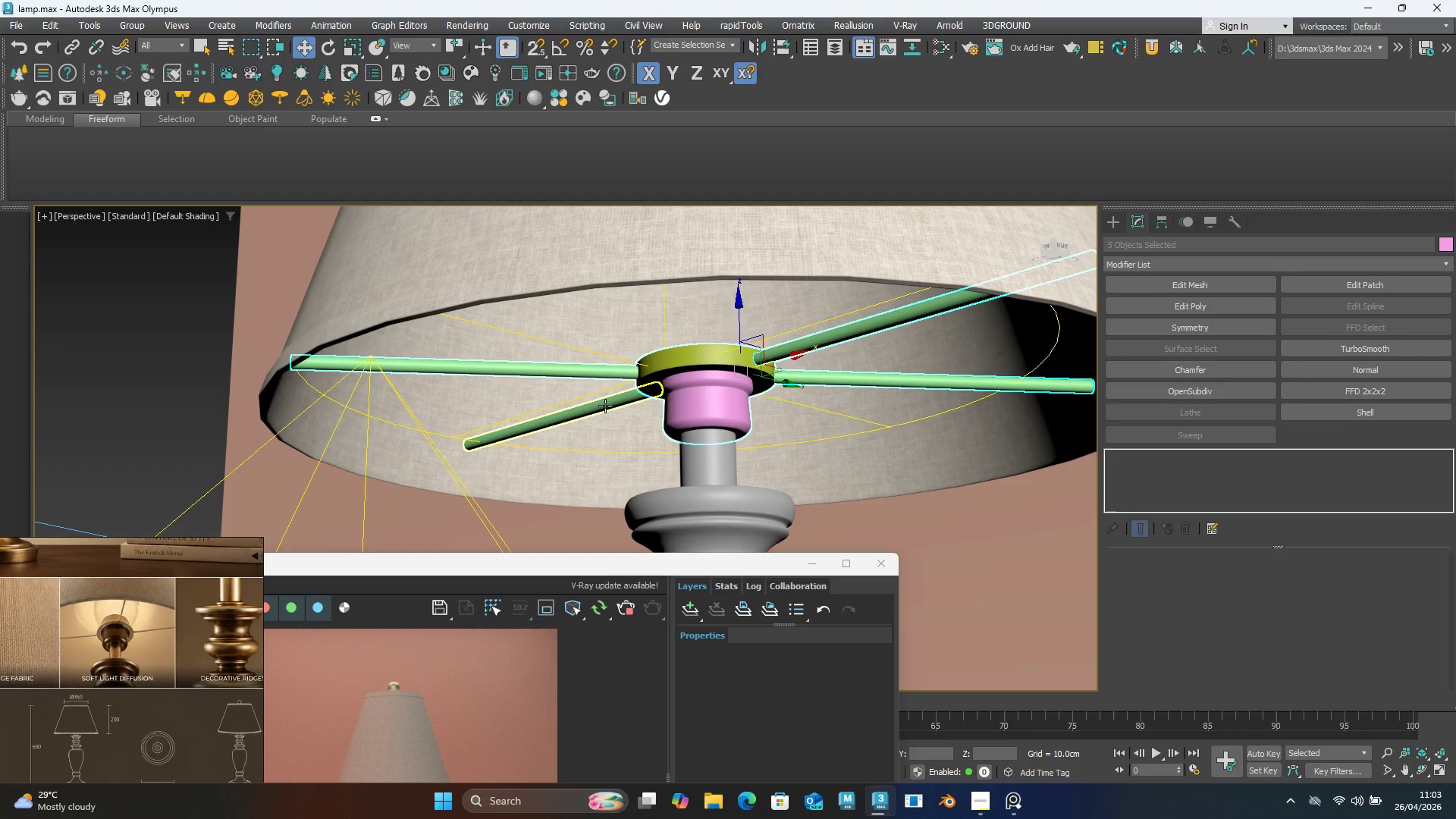 
left_click([605, 406])
 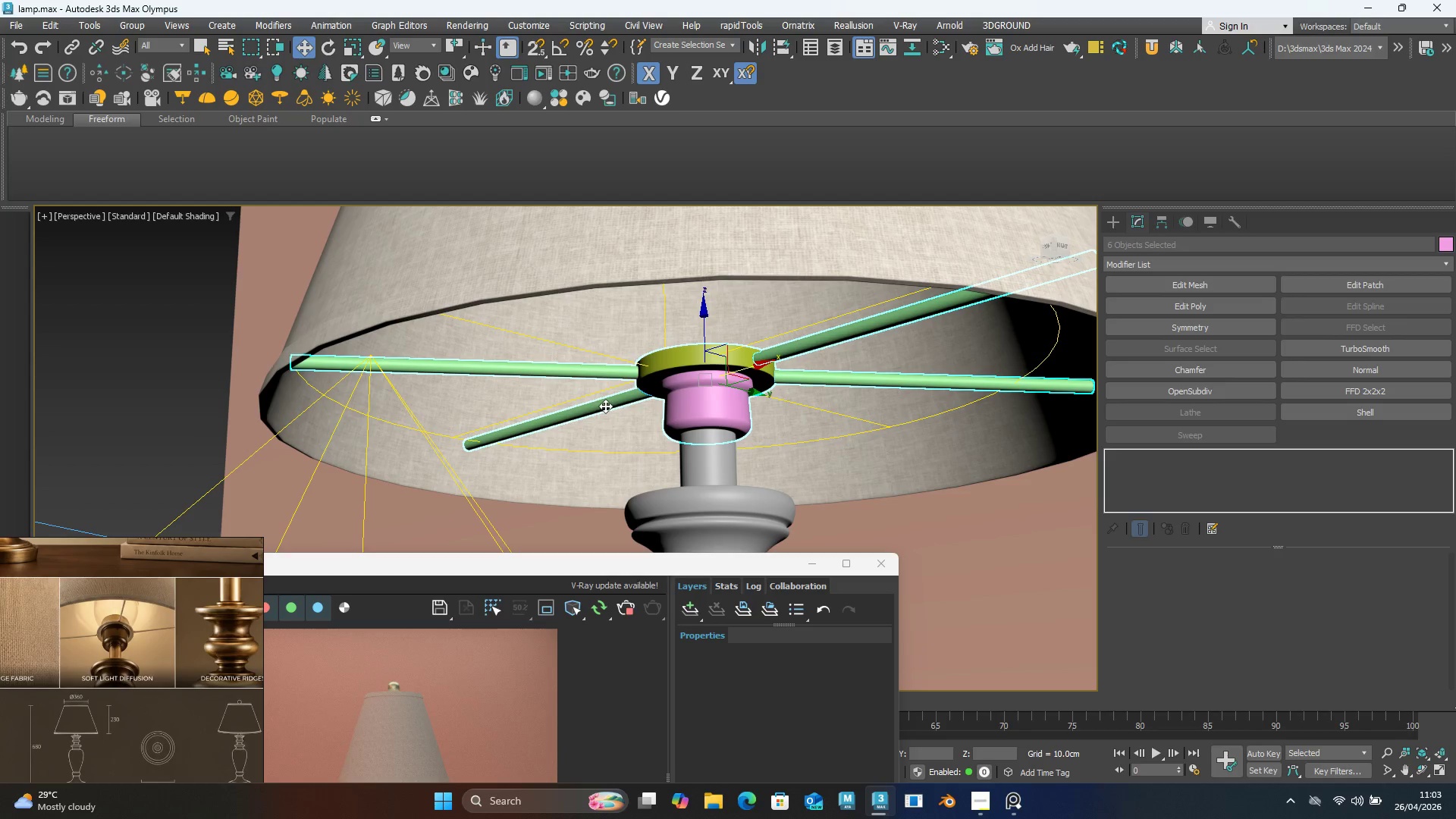 
right_click([605, 406])
 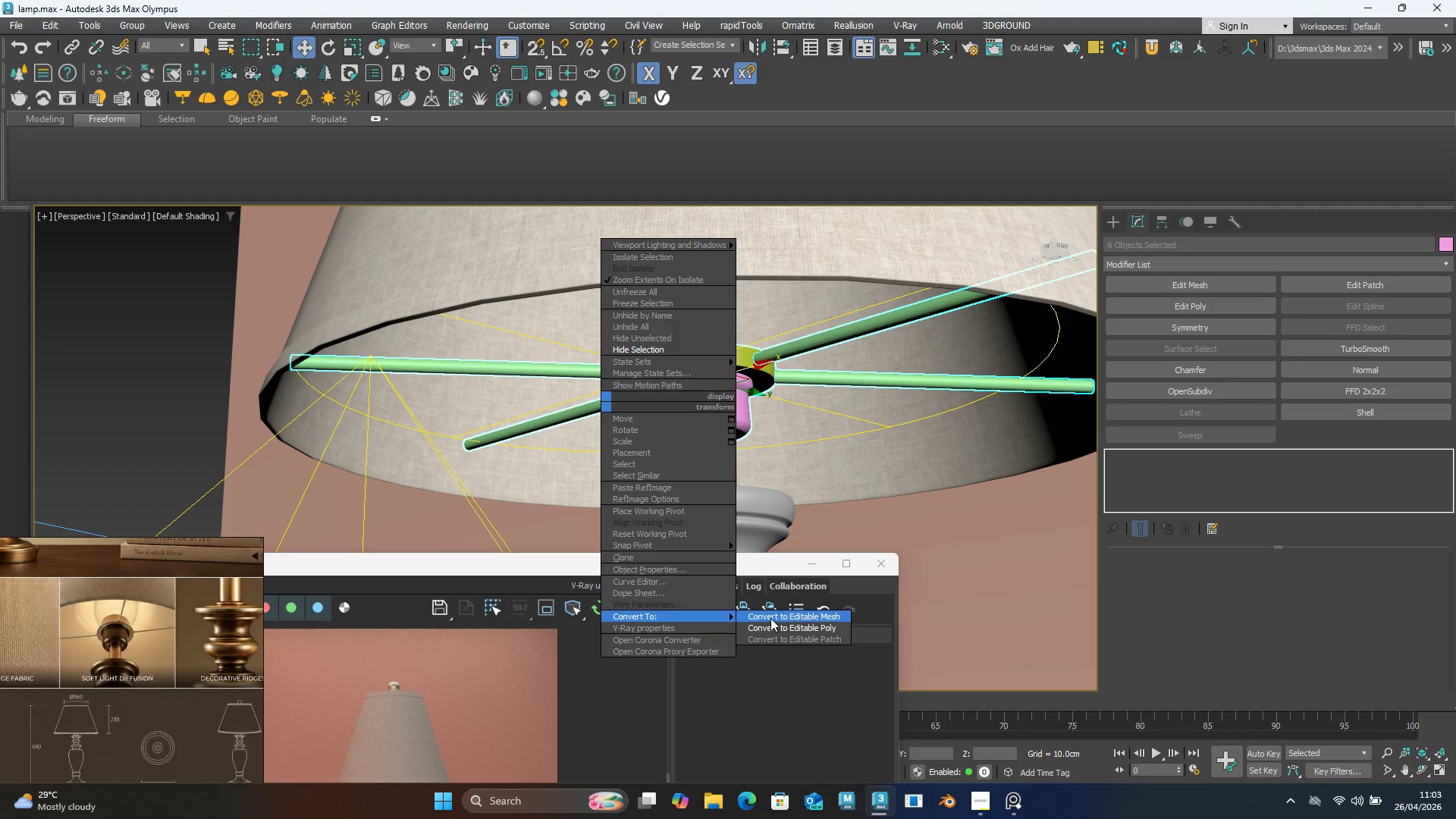 
left_click([788, 627])
 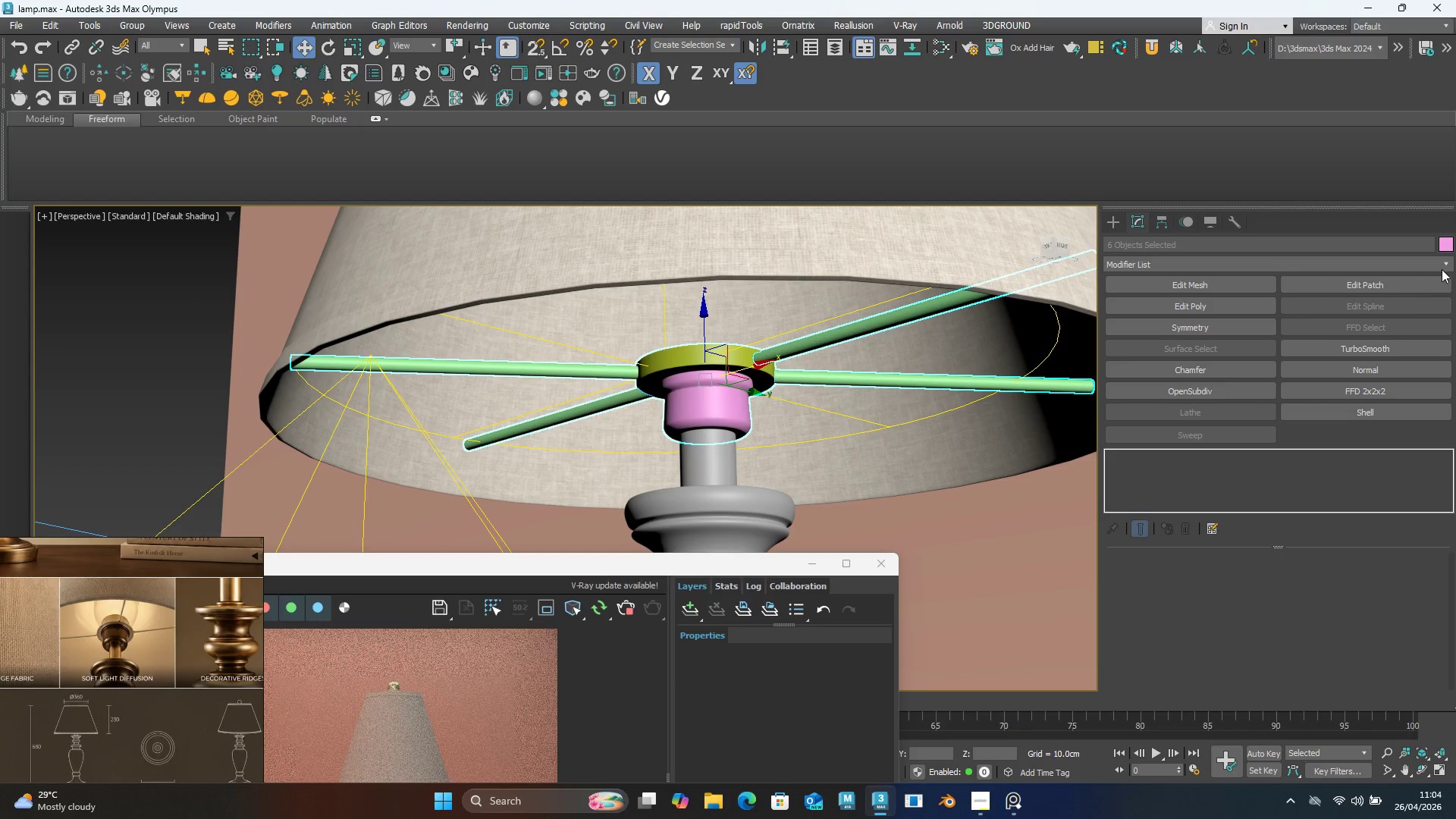 
left_click([1448, 244])
 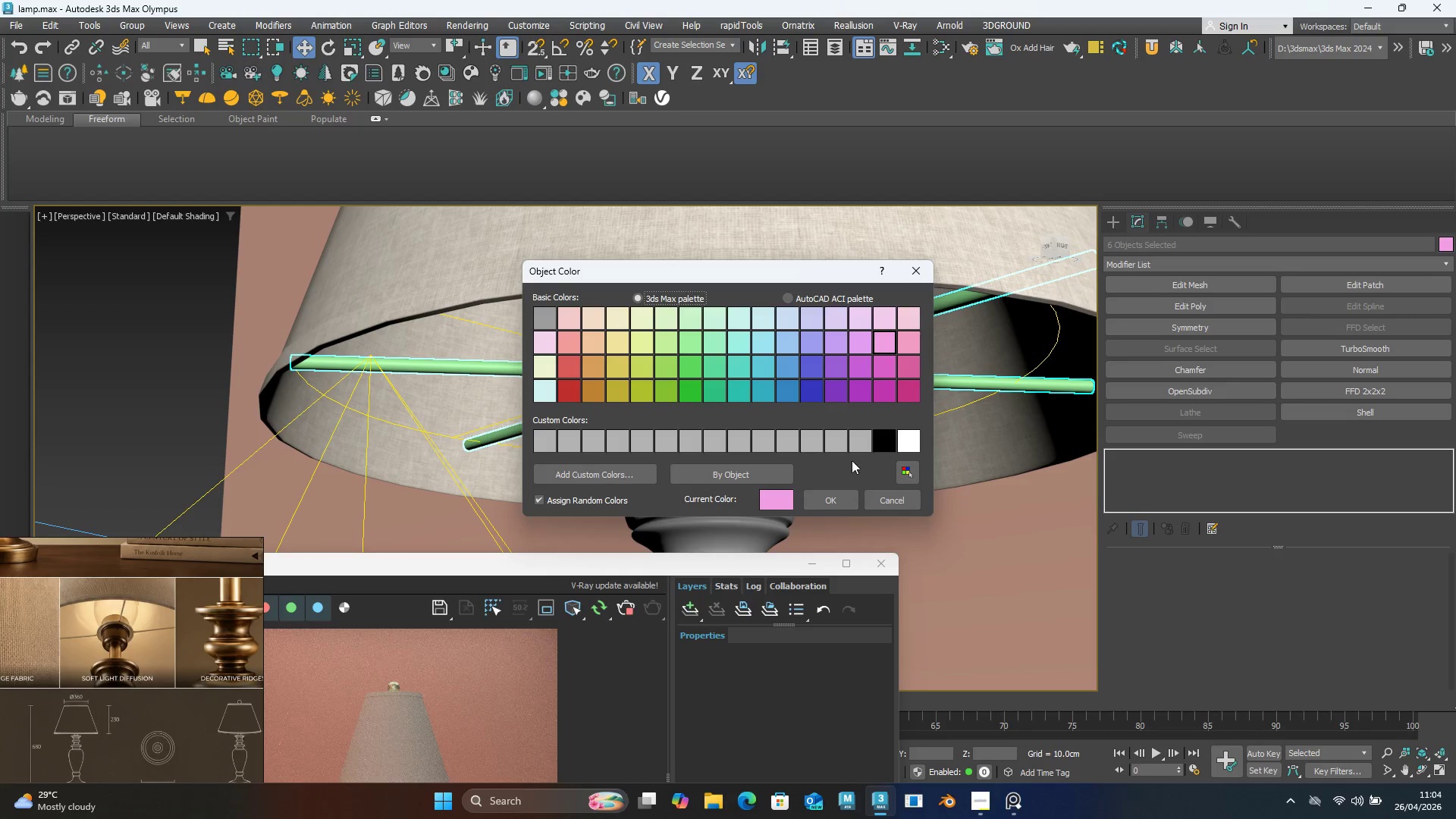 
left_click([852, 439])
 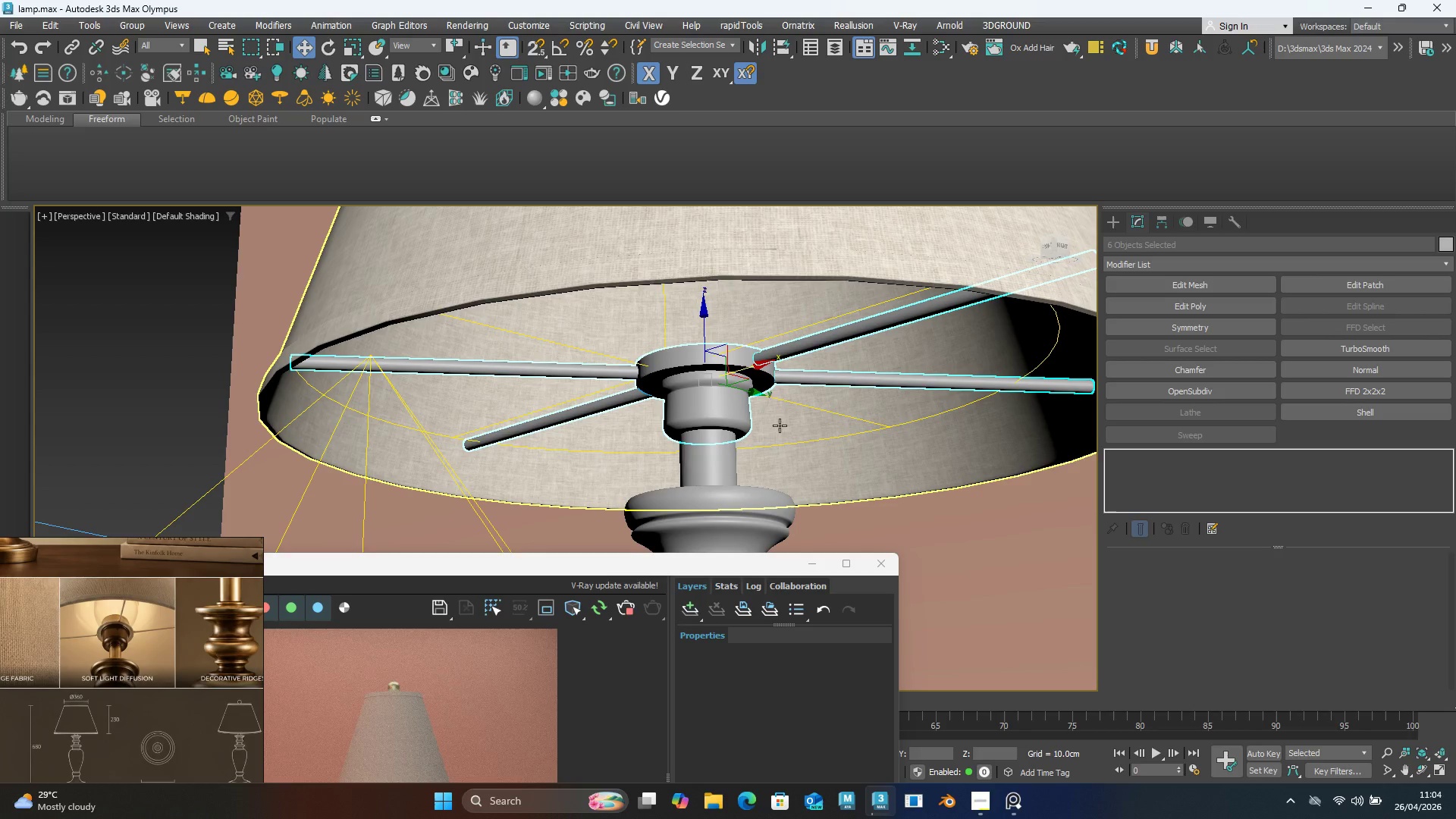 
scroll: coordinate [752, 396], scroll_direction: down, amount: 5.0
 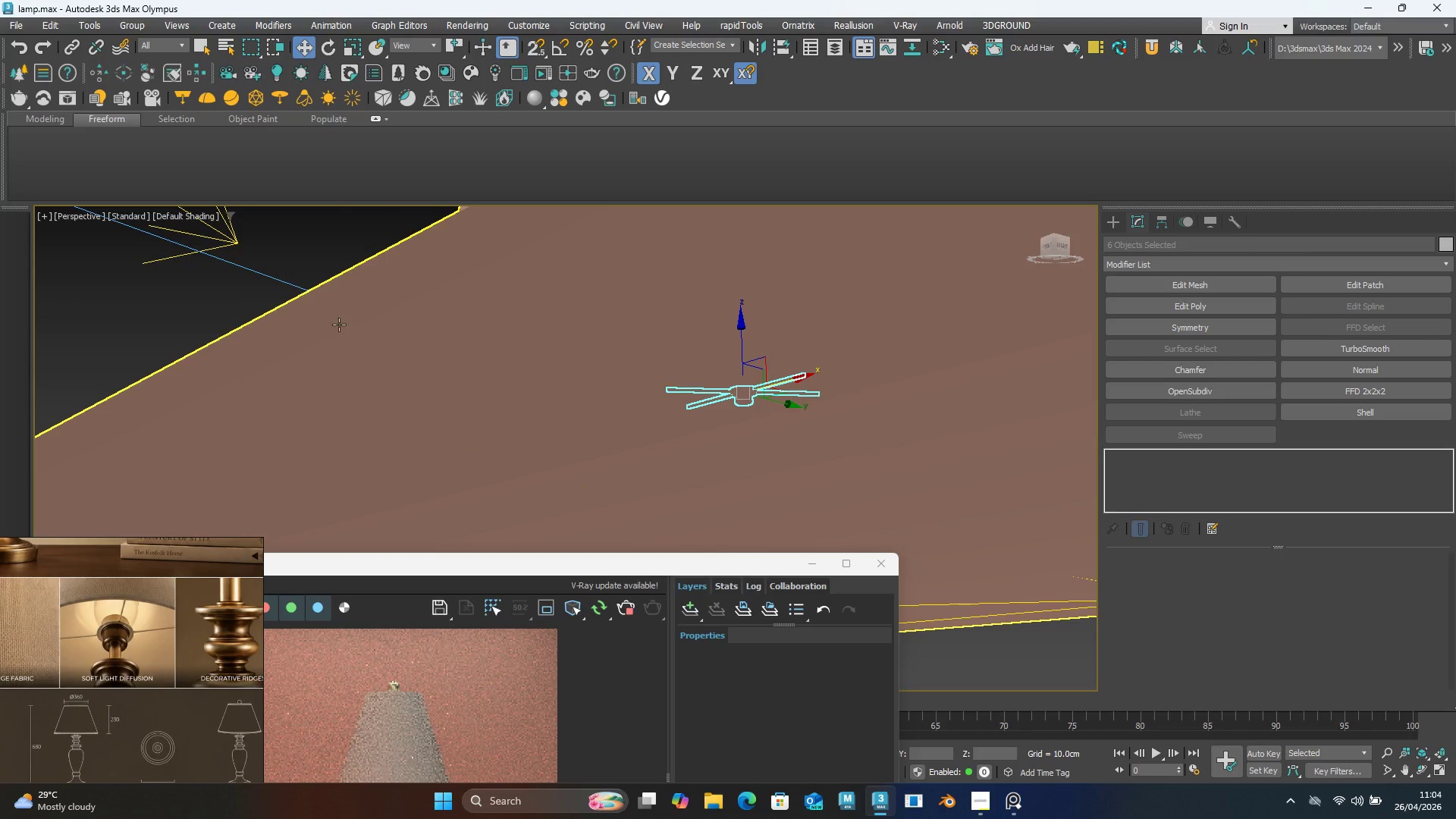 
hold_key(key=AltLeft, duration=0.53)
 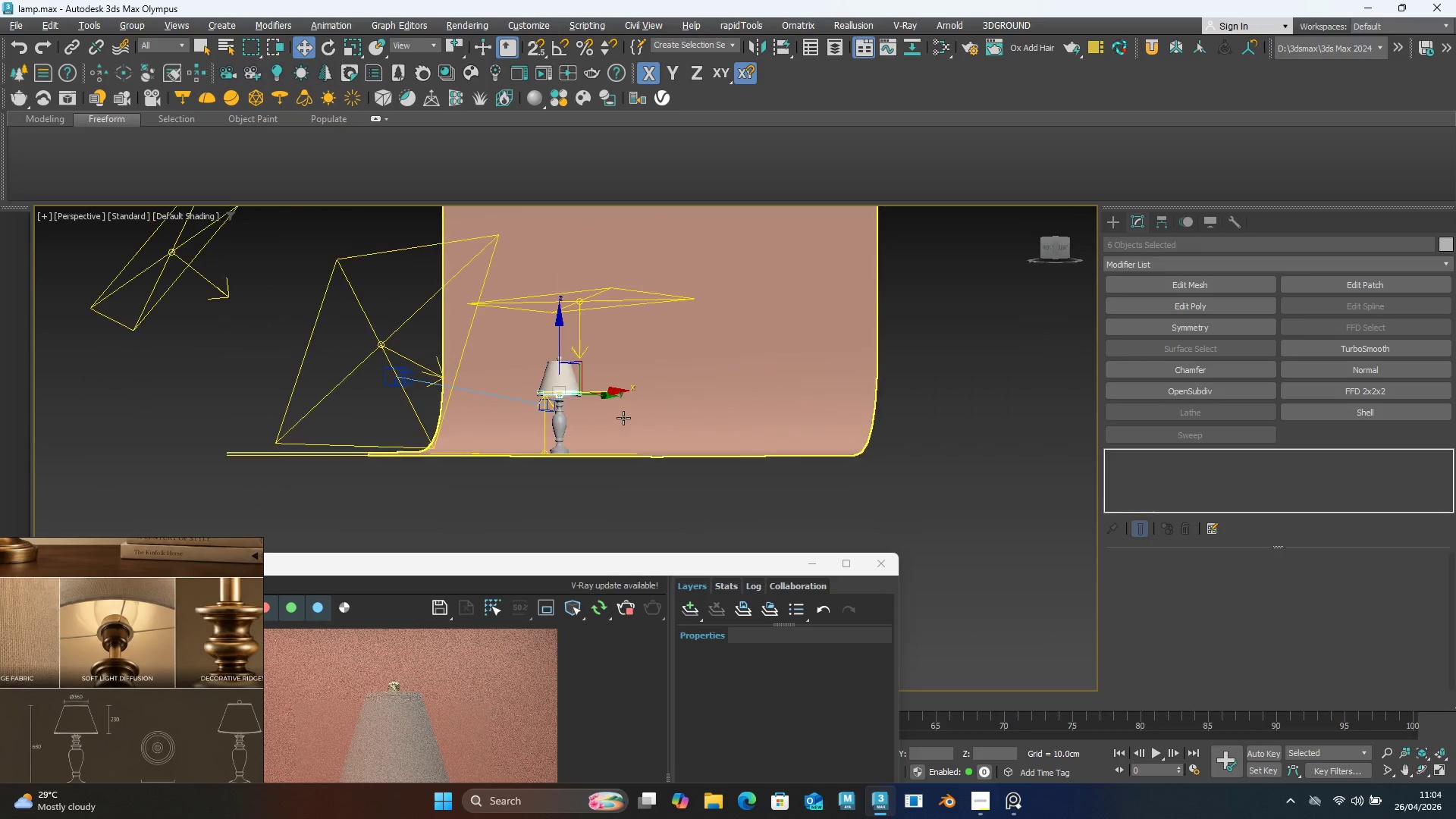 
scroll: coordinate [623, 418], scroll_direction: down, amount: 6.0
 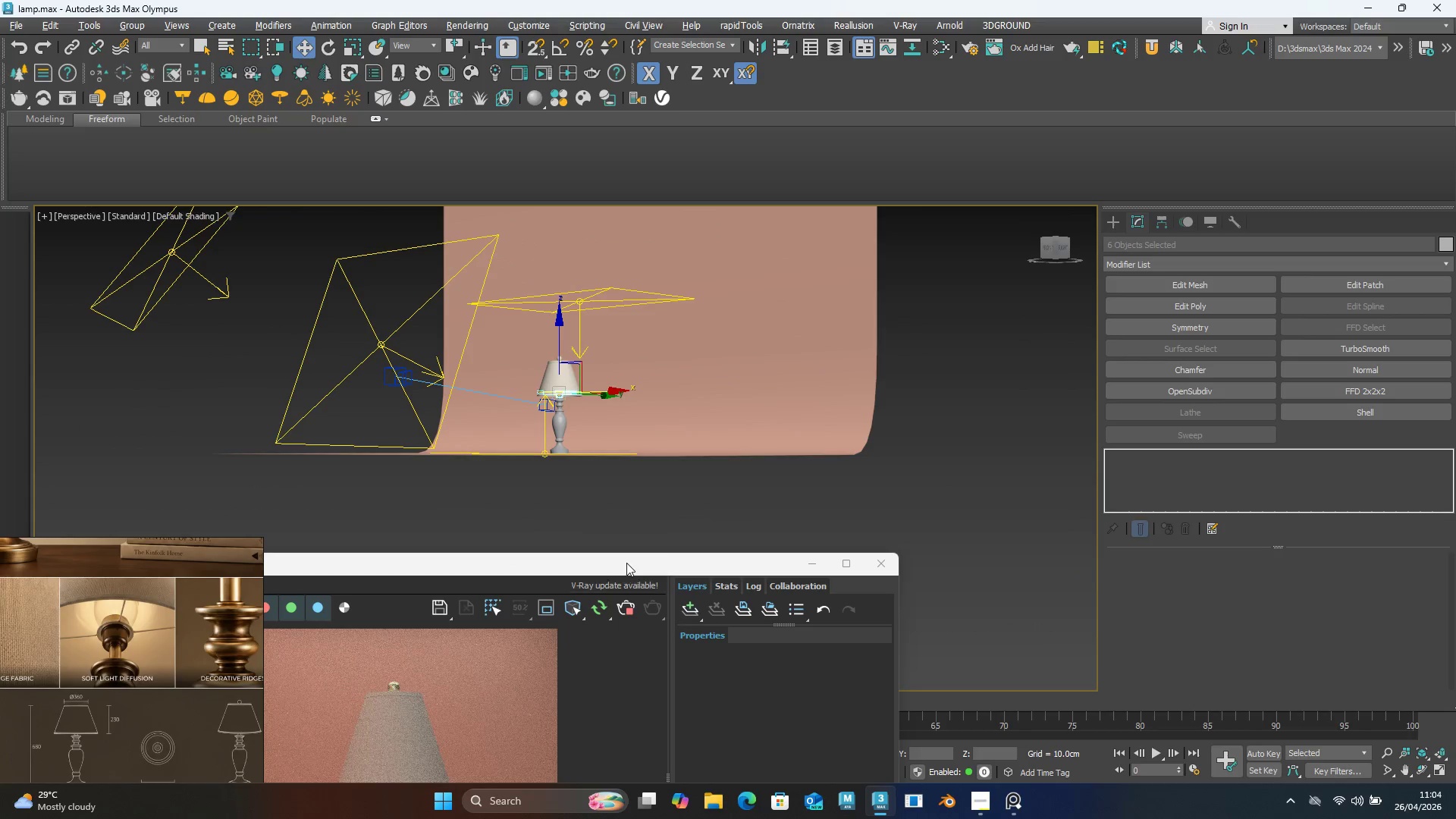 
left_click_drag(start_coordinate=[626, 563], to_coordinate=[1211, 342])
 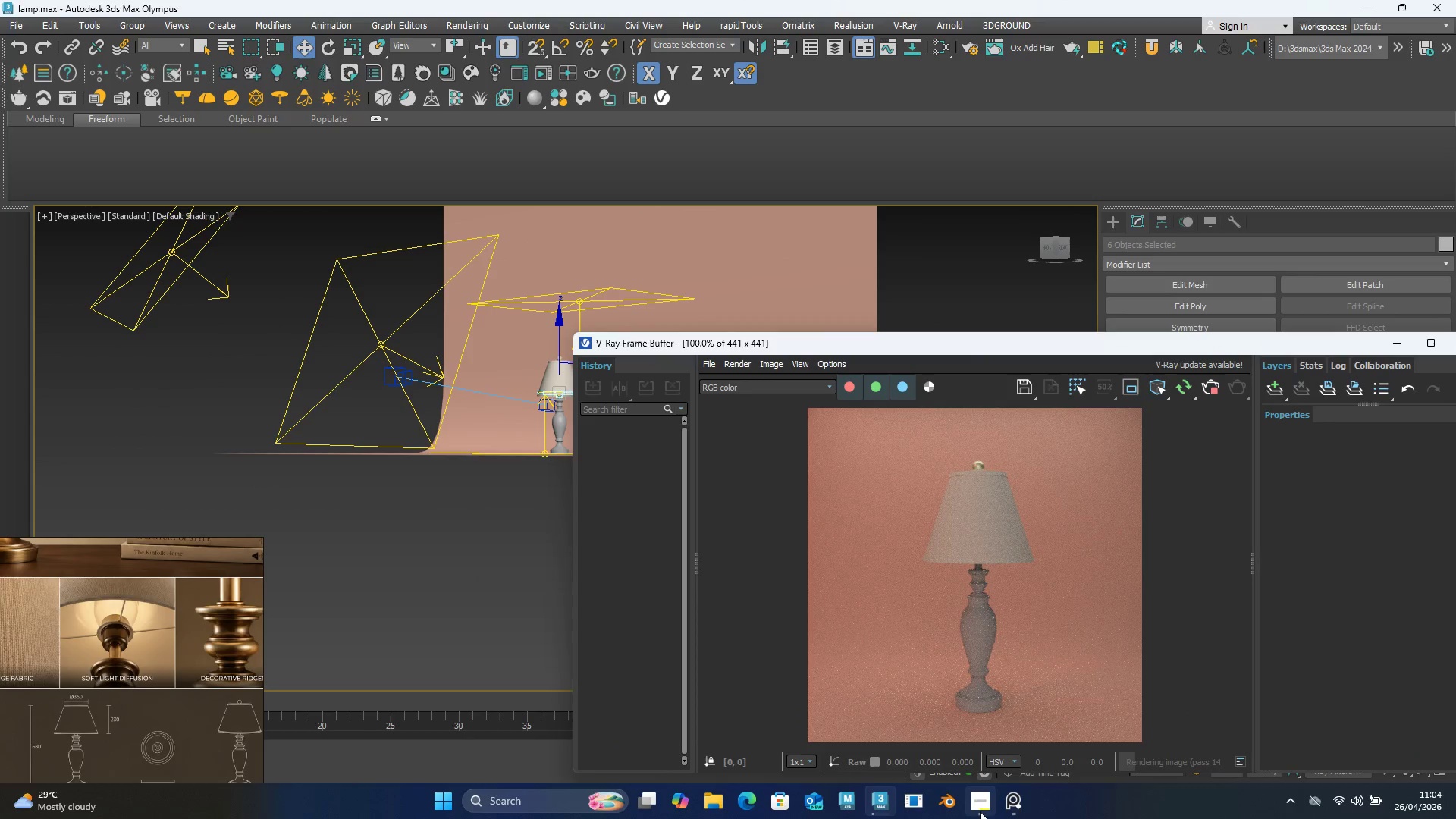 
left_click([980, 811])